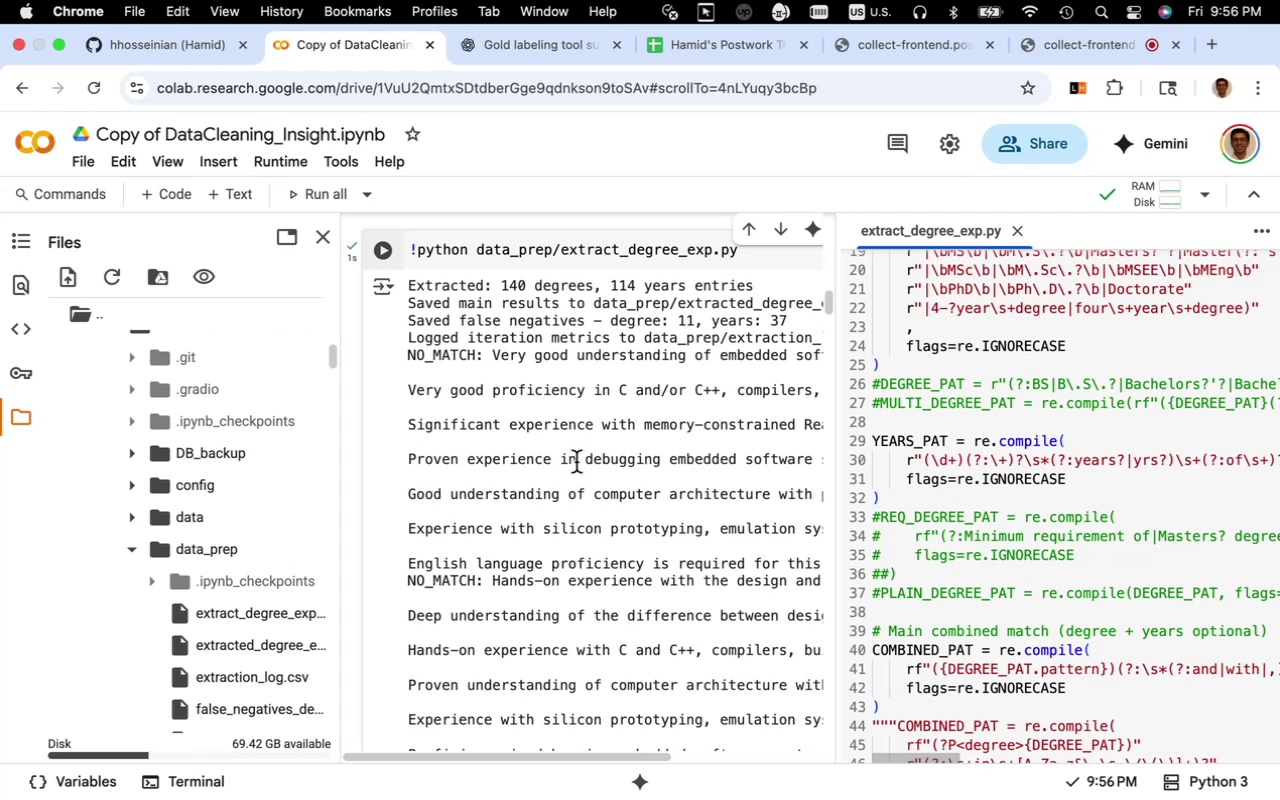 
left_click([559, 45])
 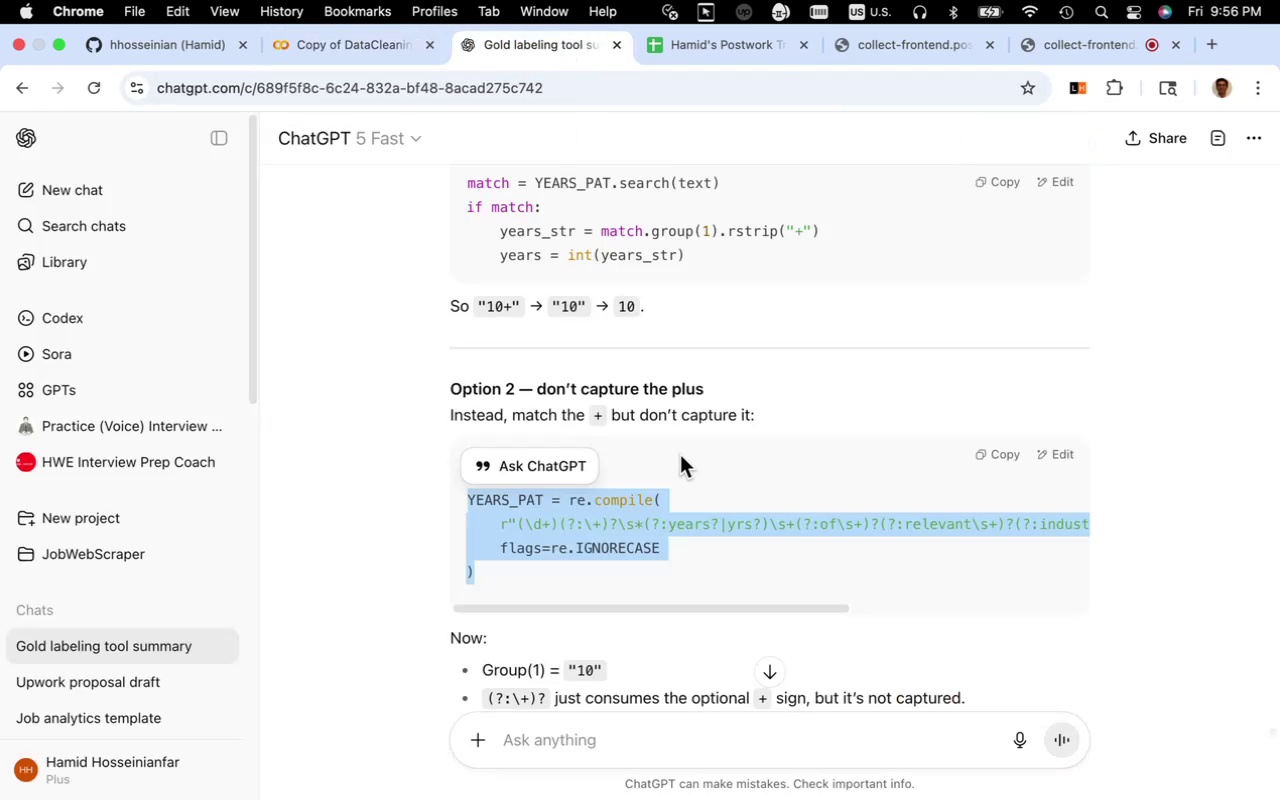 
scroll: coordinate [680, 455], scroll_direction: up, amount: 12.0
 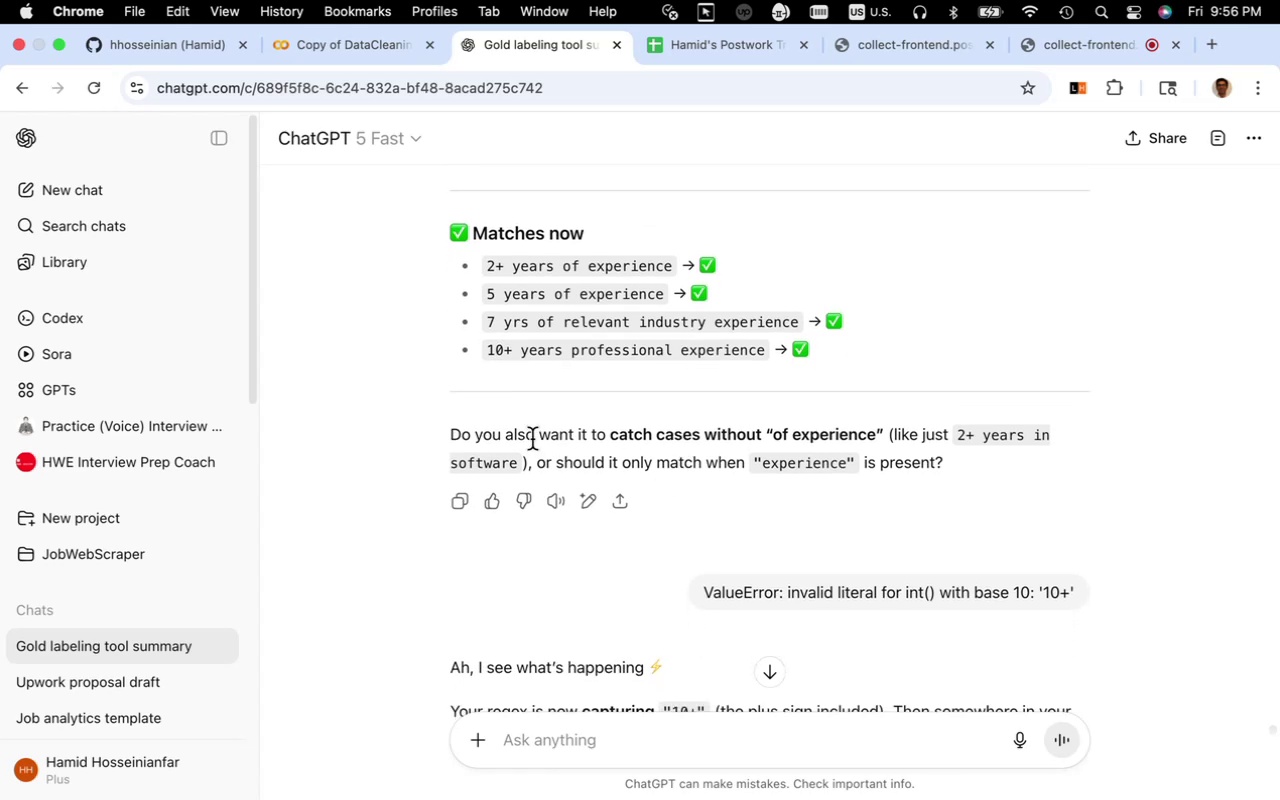 
left_click_drag(start_coordinate=[539, 434], to_coordinate=[882, 436])
 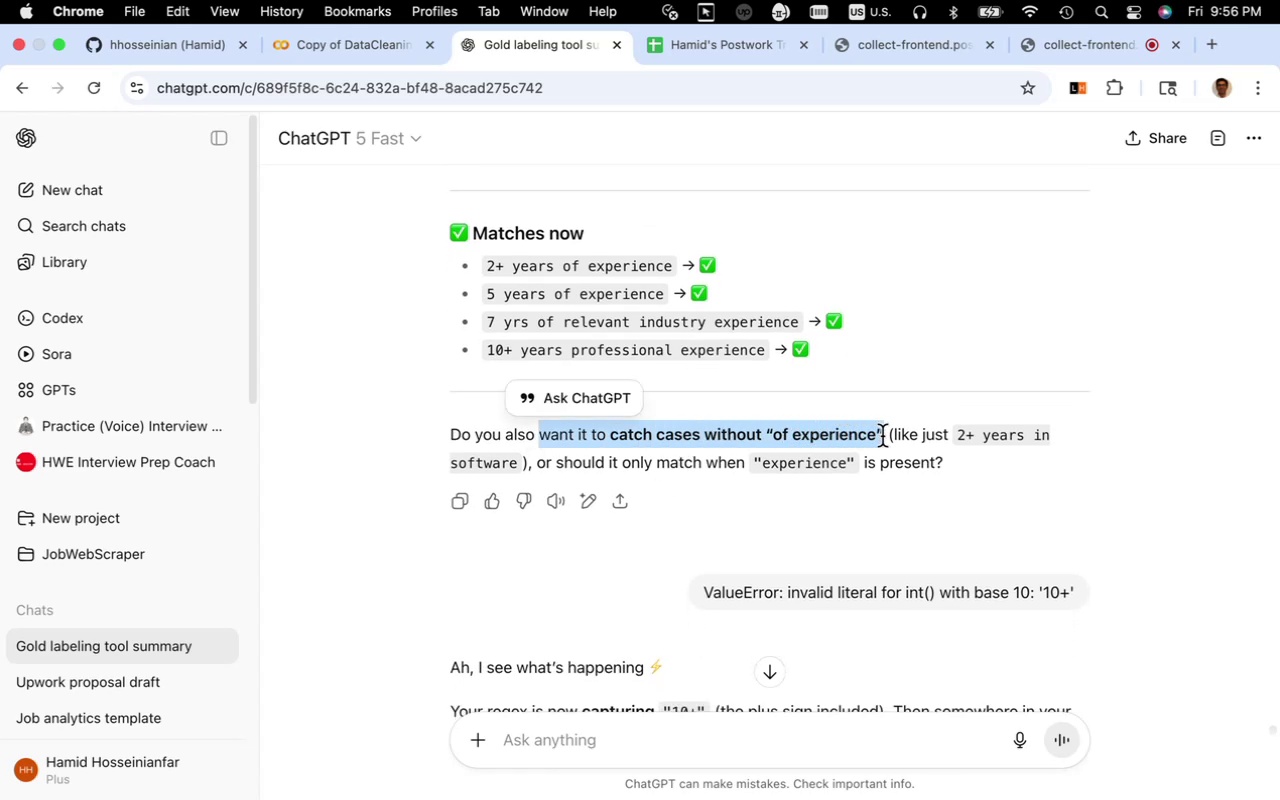 
key(Meta+C)
 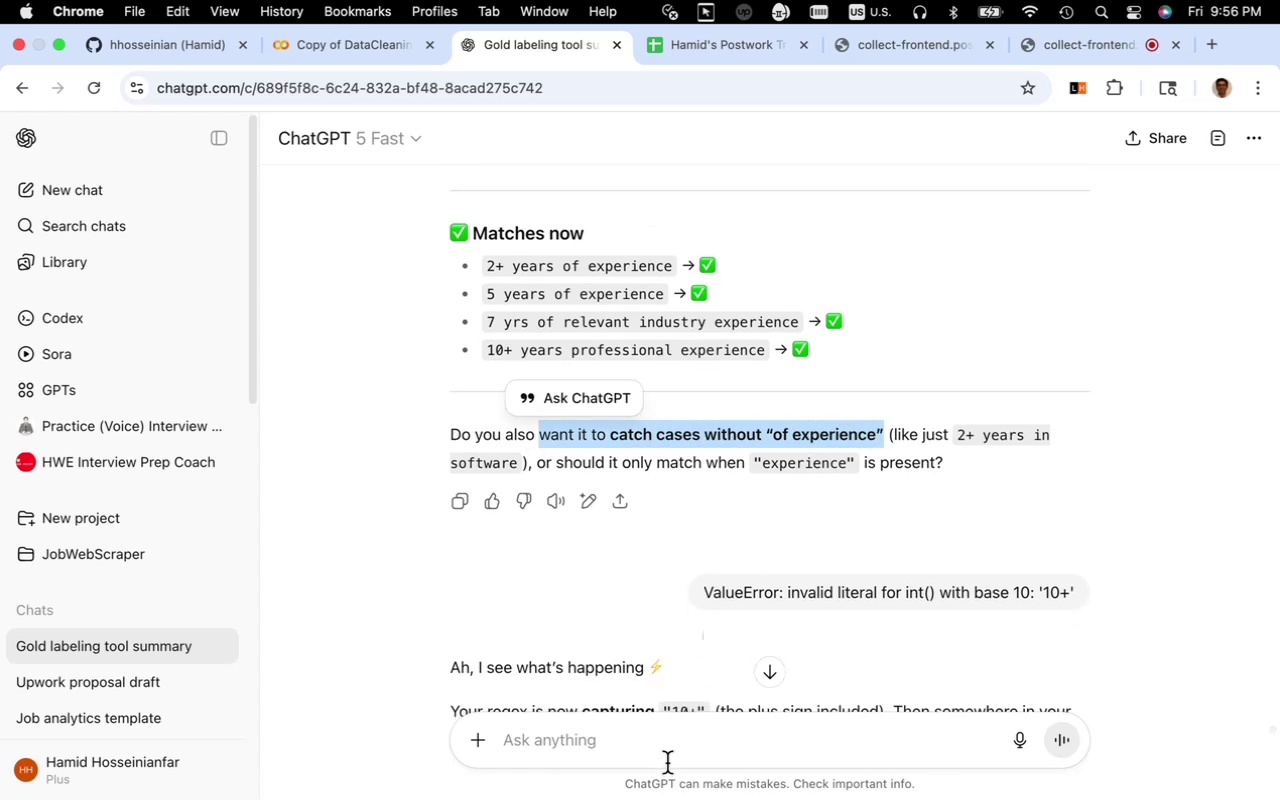 
left_click([669, 752])
 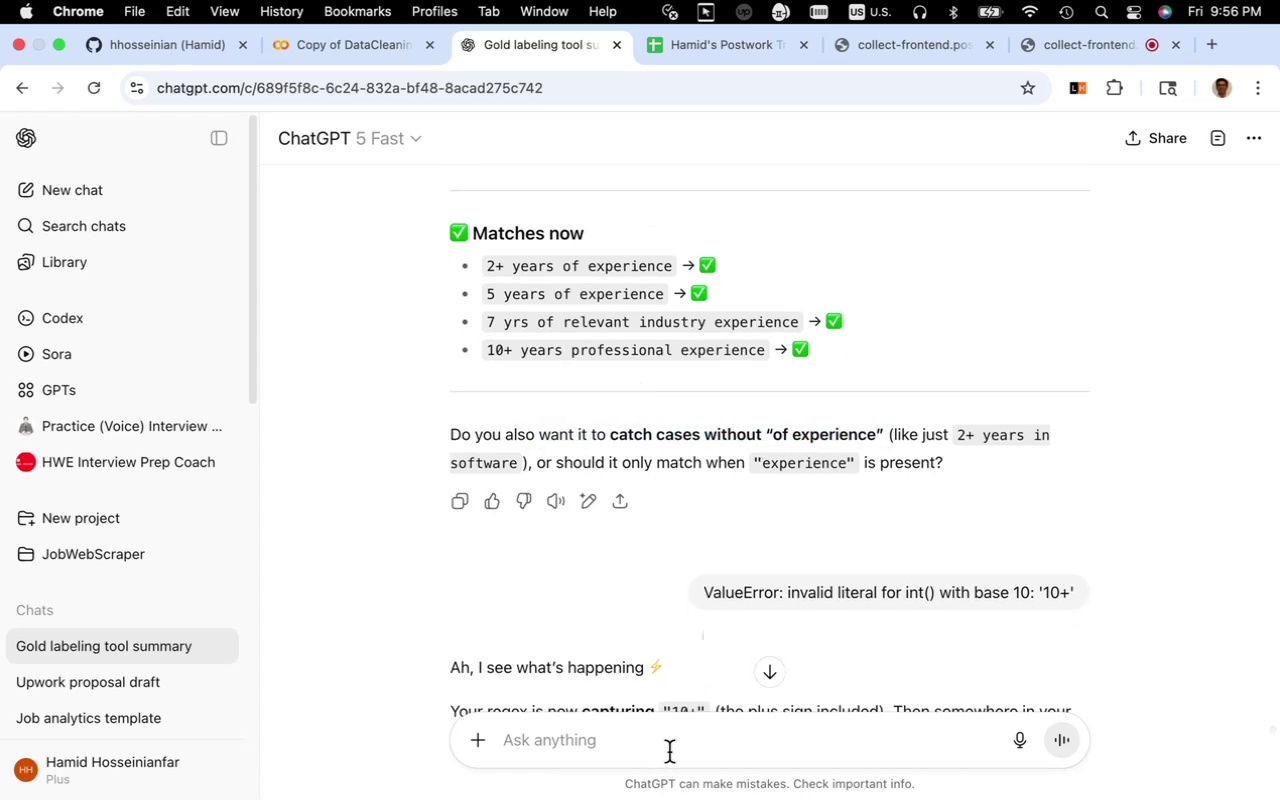 
type(also )
 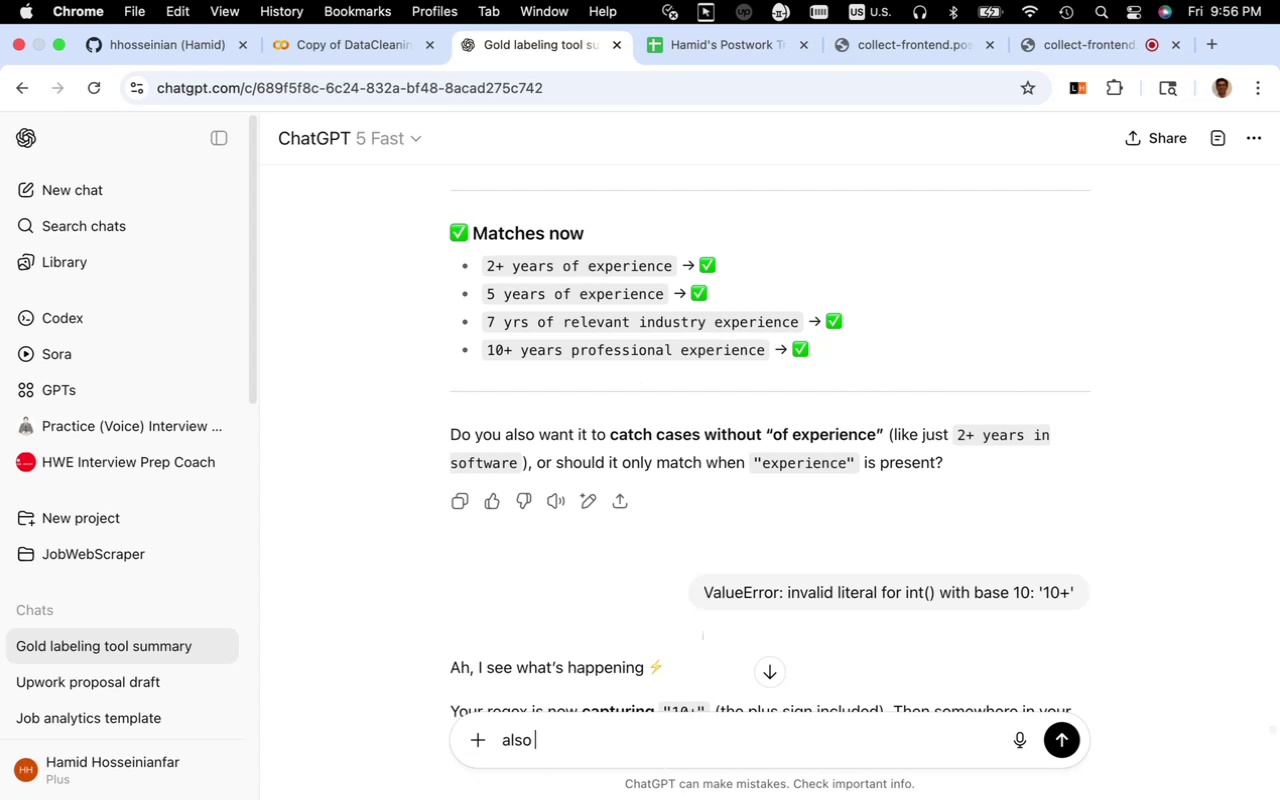 
key(Meta+V)
 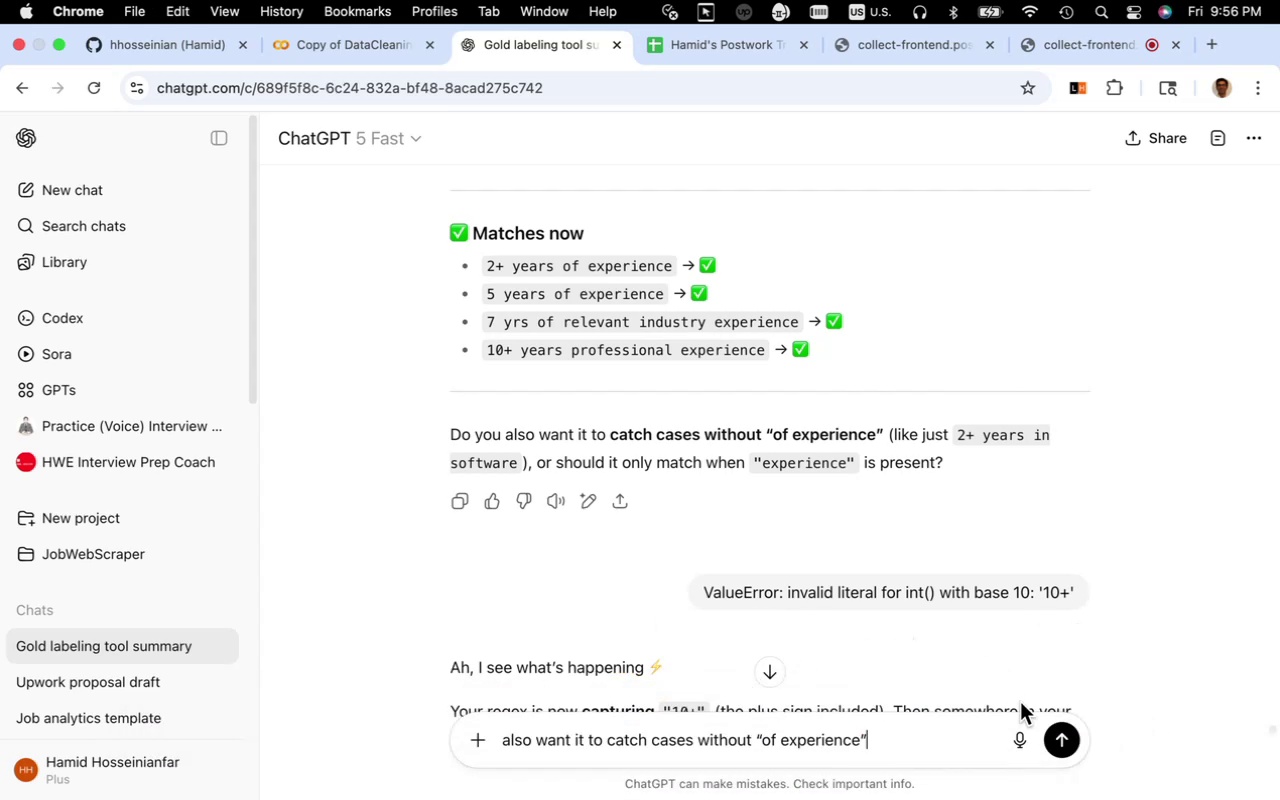 
wait(5.63)
 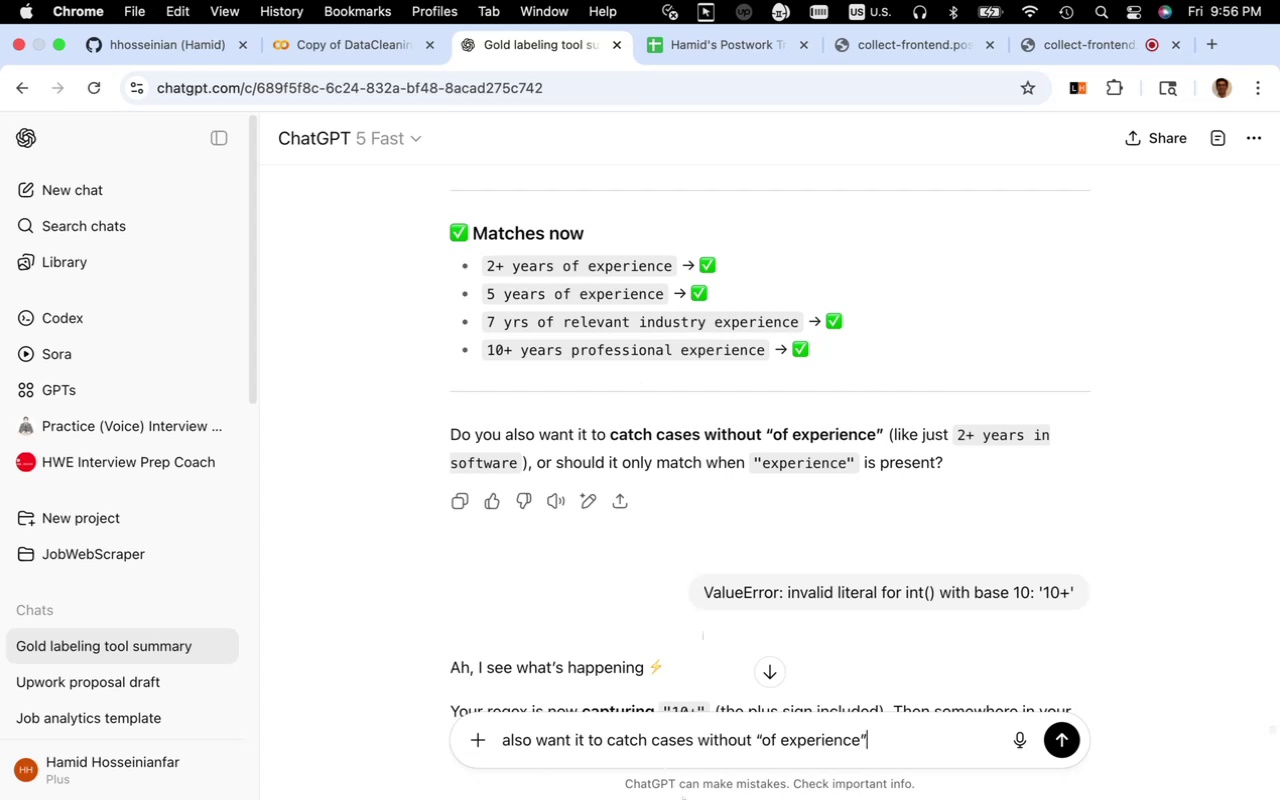 
left_click([1058, 739])
 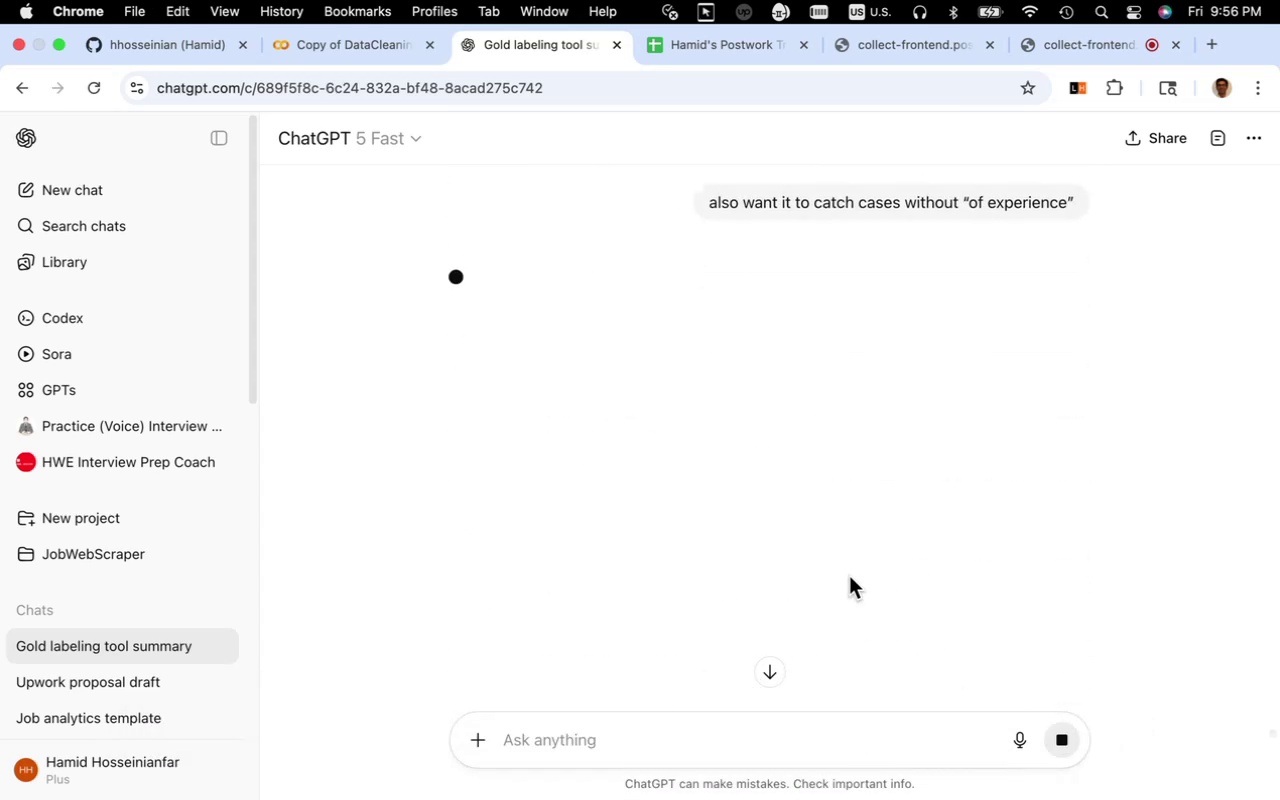 
scroll: coordinate [849, 576], scroll_direction: up, amount: 4.0
 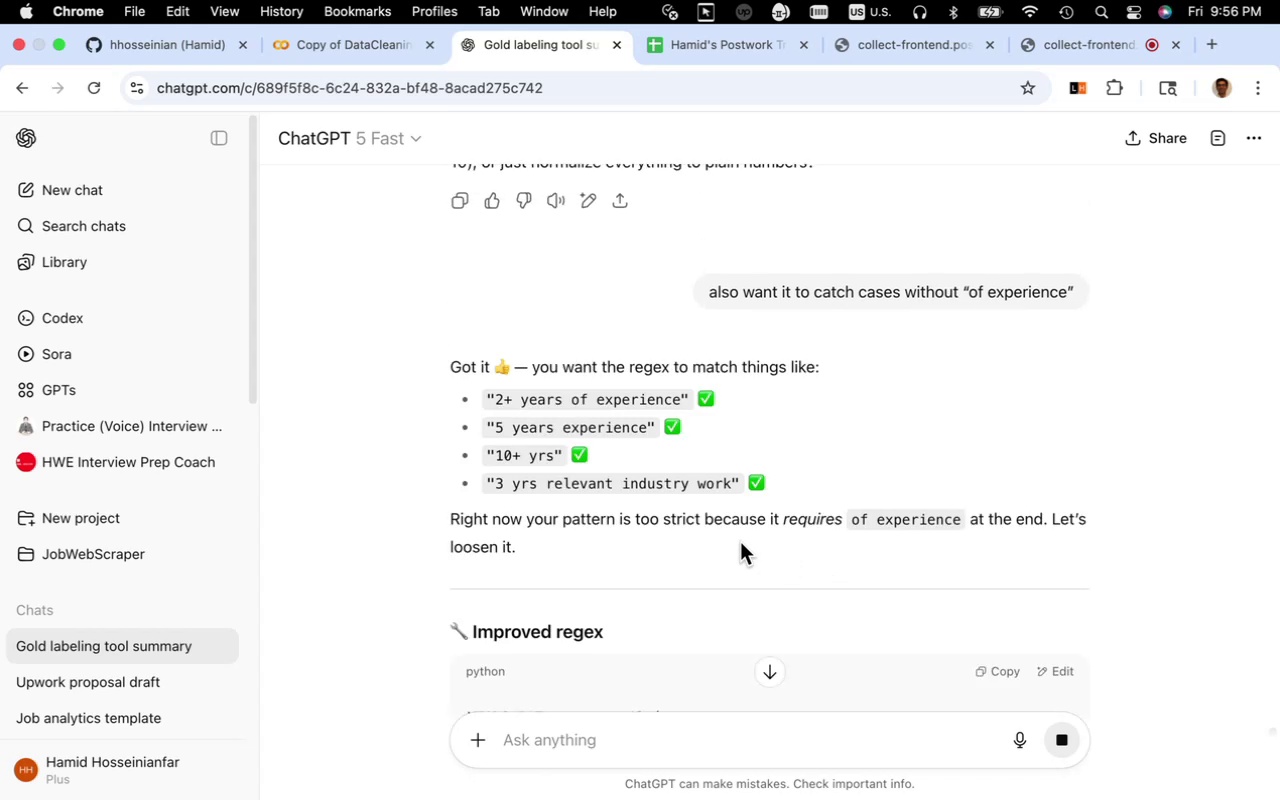 
wait(9.57)
 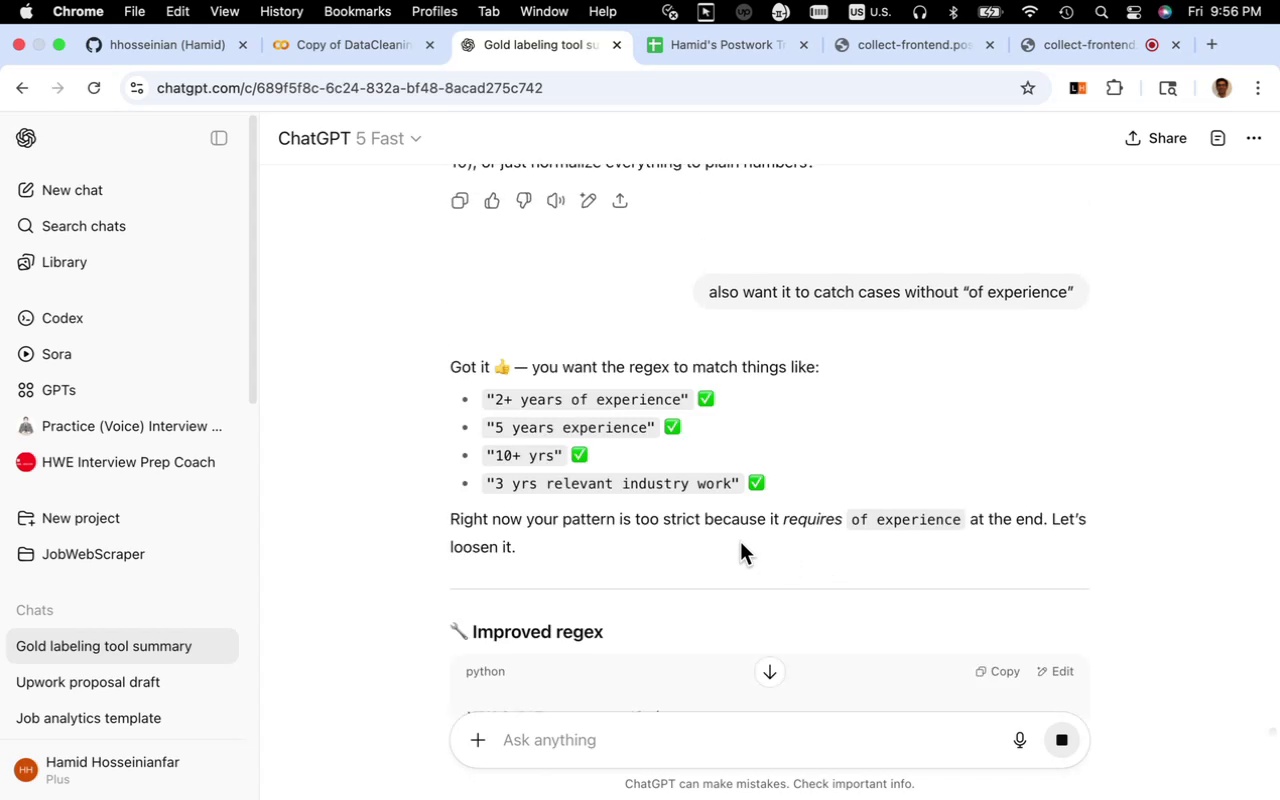 
scroll: coordinate [676, 551], scroll_direction: down, amount: 4.0
 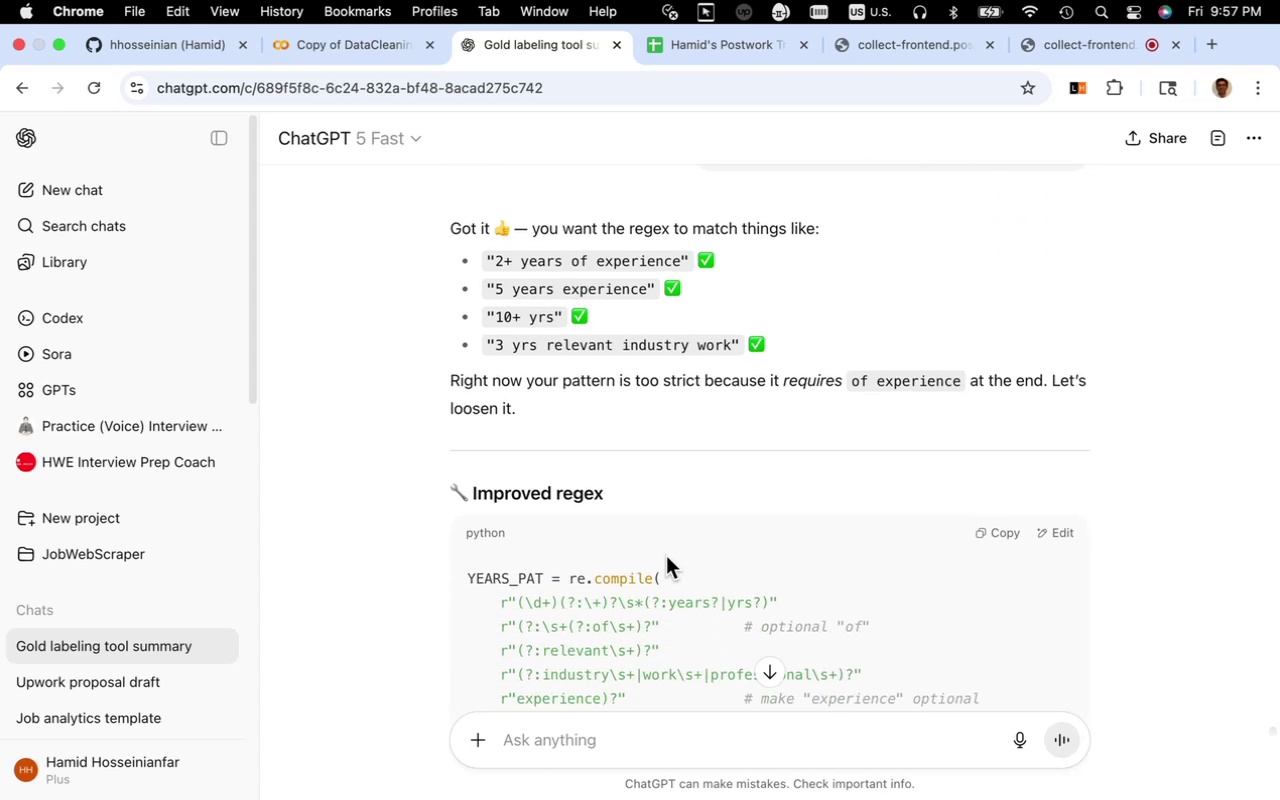 
wait(6.35)
 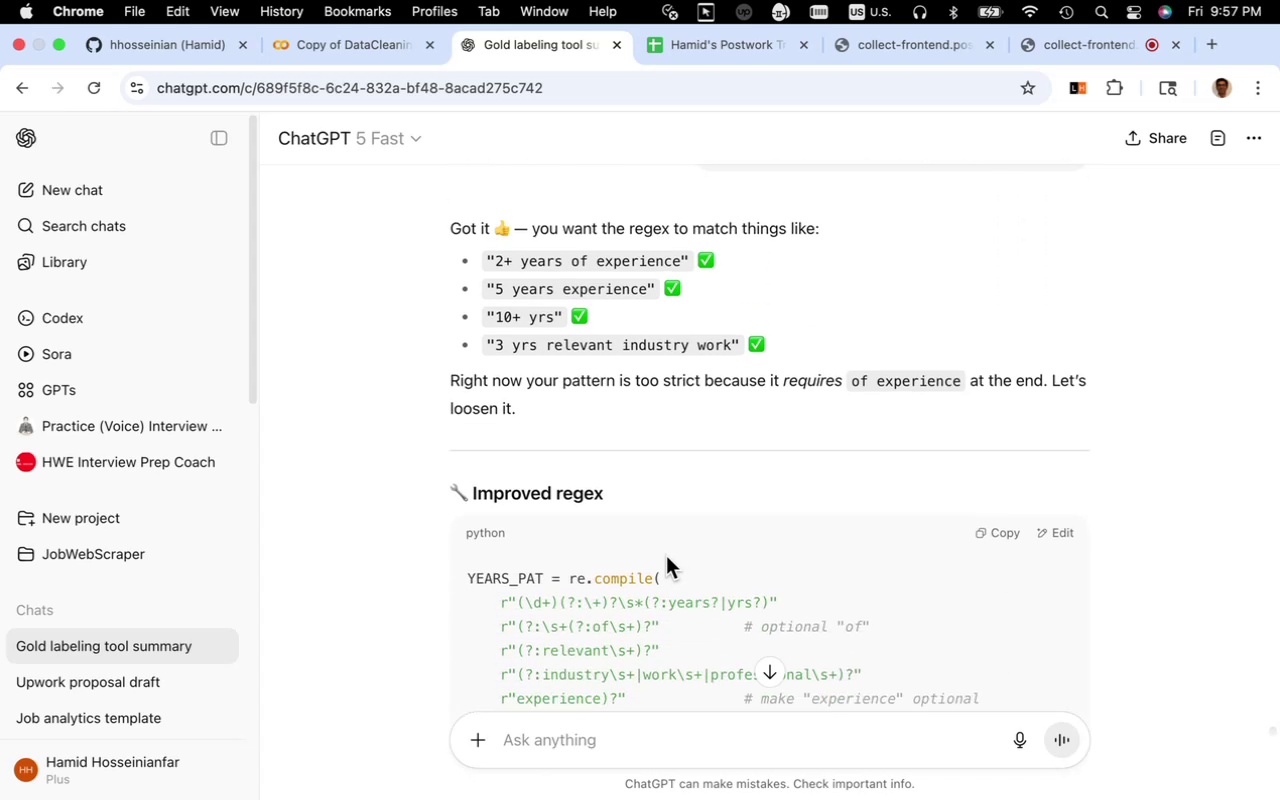 
scroll: coordinate [679, 542], scroll_direction: down, amount: 6.0
 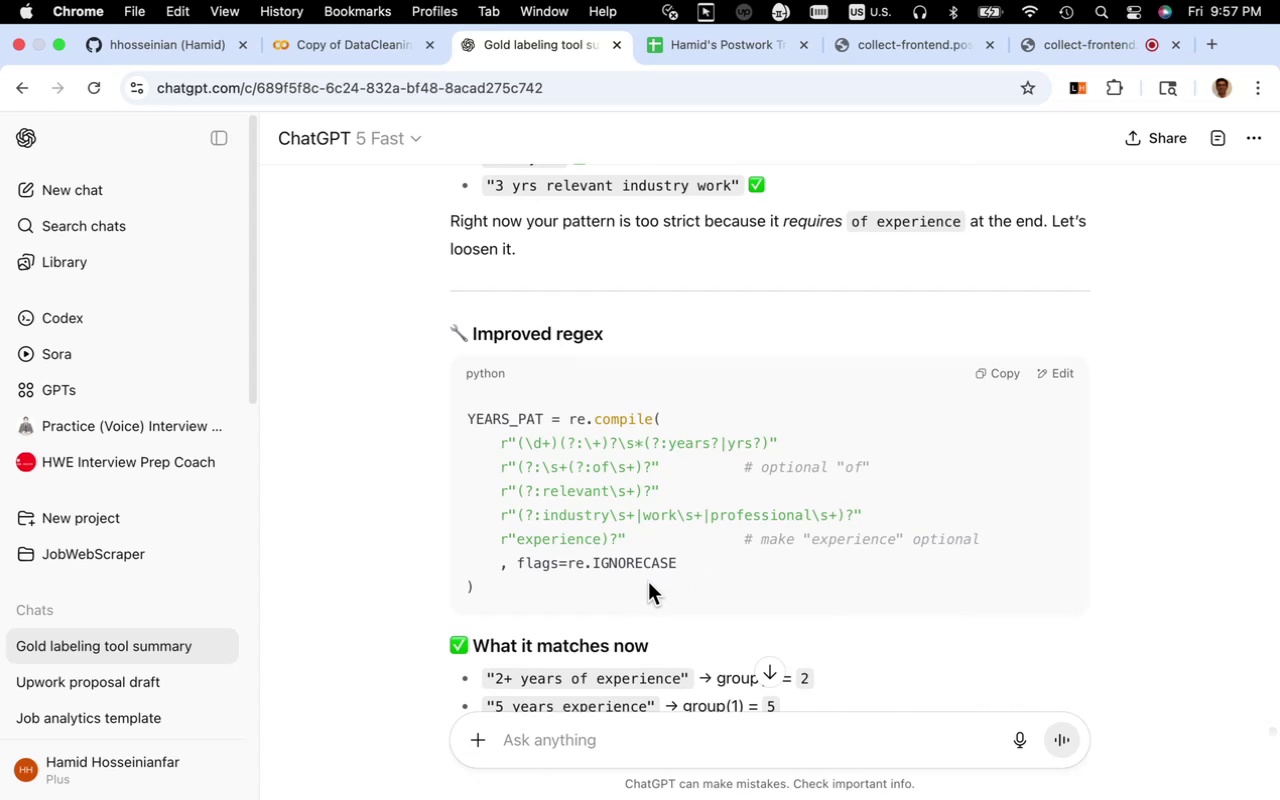 
wait(8.42)
 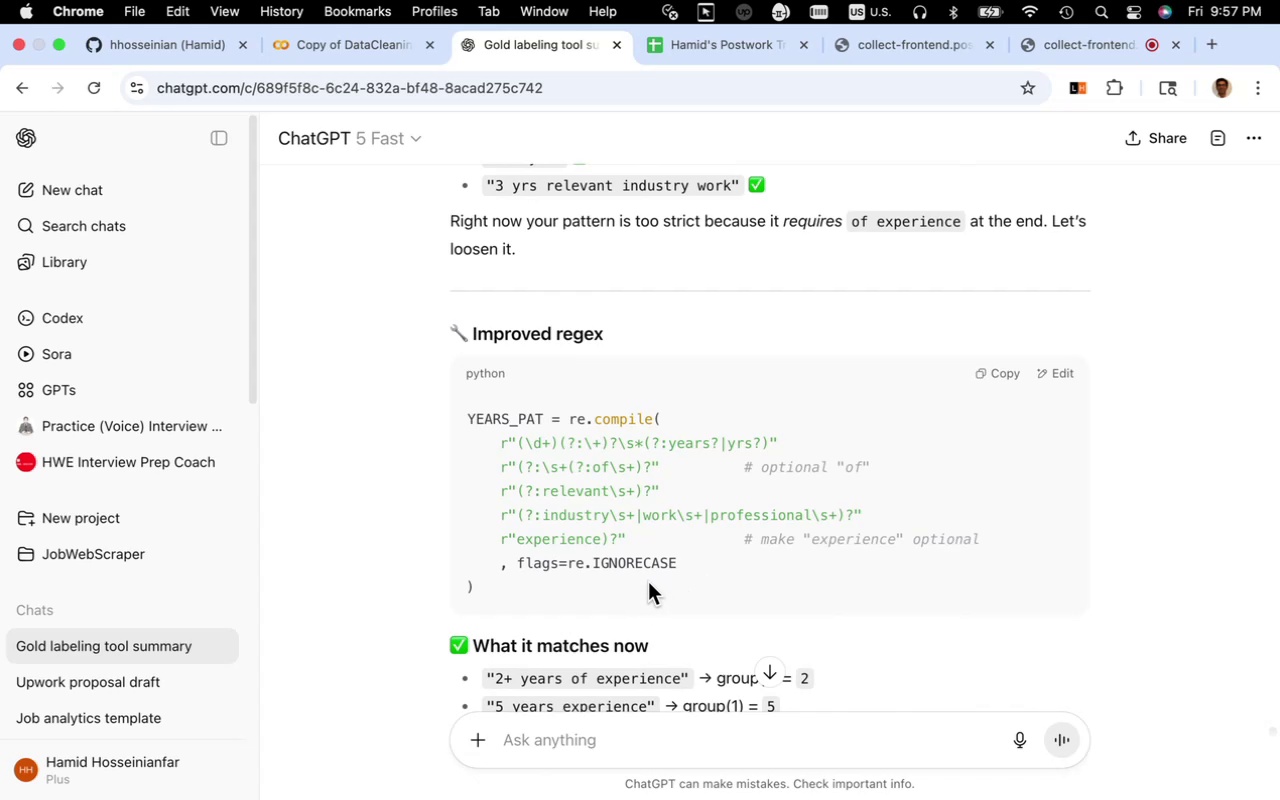 
scroll: coordinate [525, 581], scroll_direction: down, amount: 5.0
 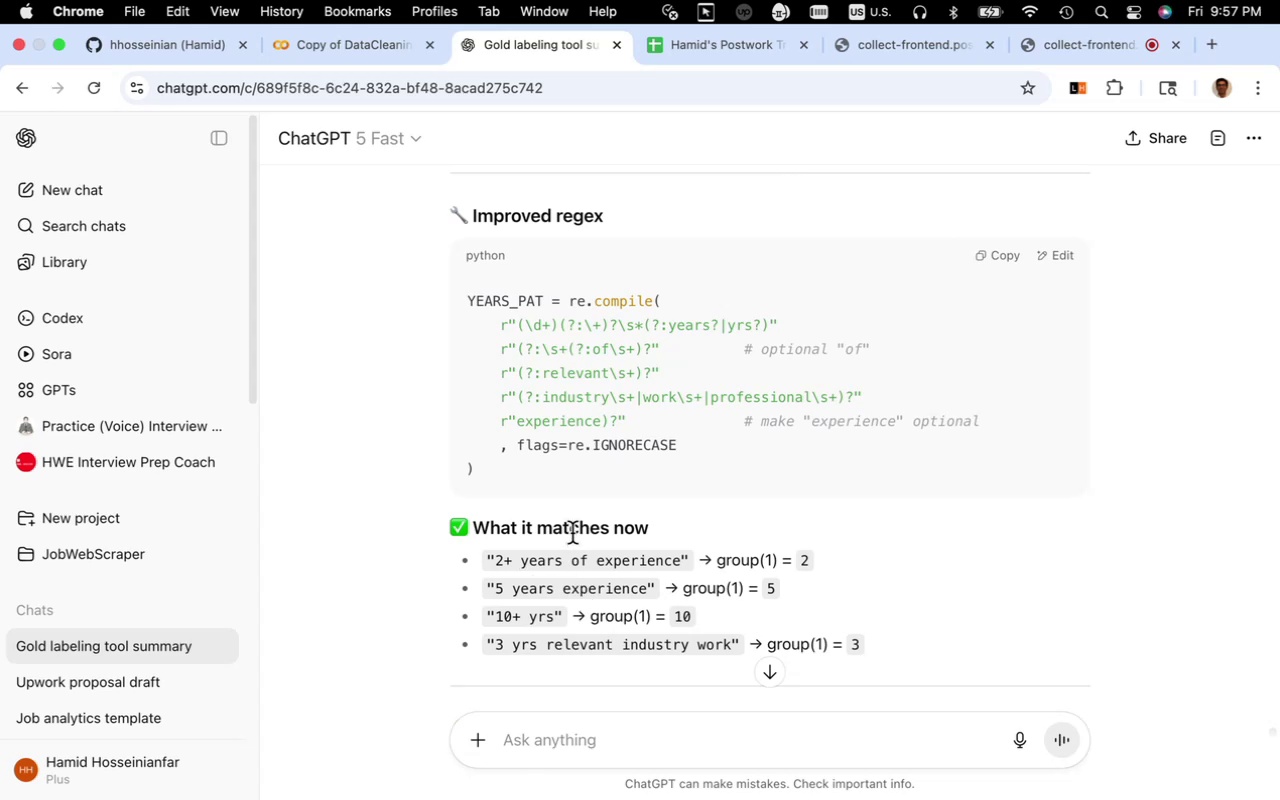 
wait(7.4)
 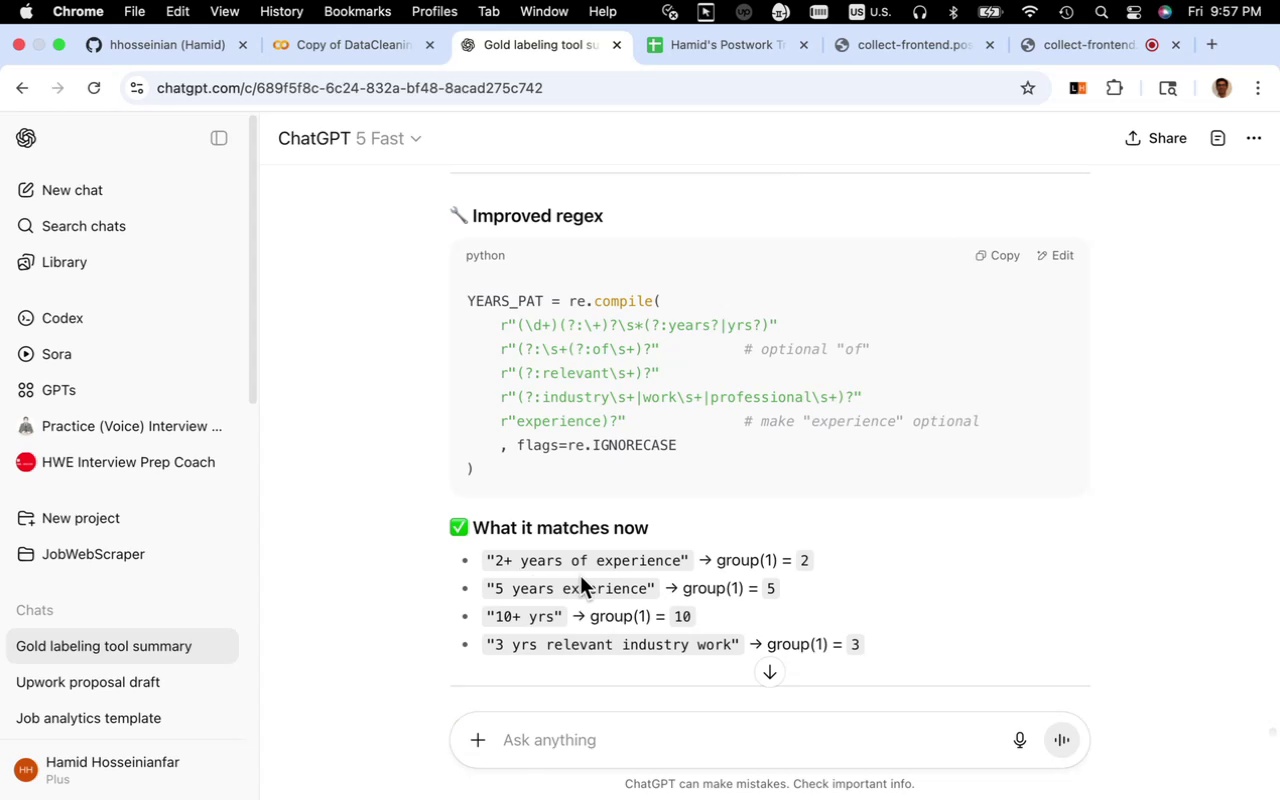 
scroll: coordinate [572, 533], scroll_direction: up, amount: 2.0
 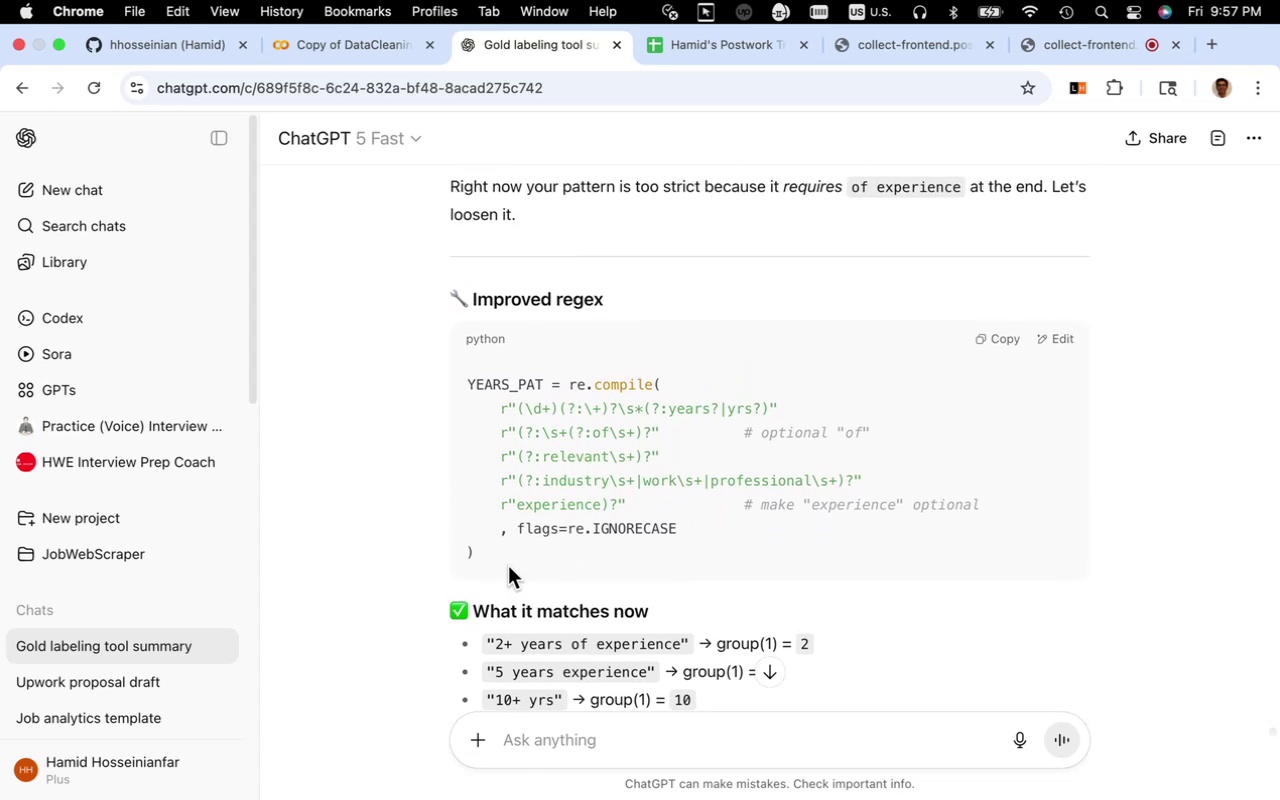 
left_click_drag(start_coordinate=[500, 558], to_coordinate=[463, 387])
 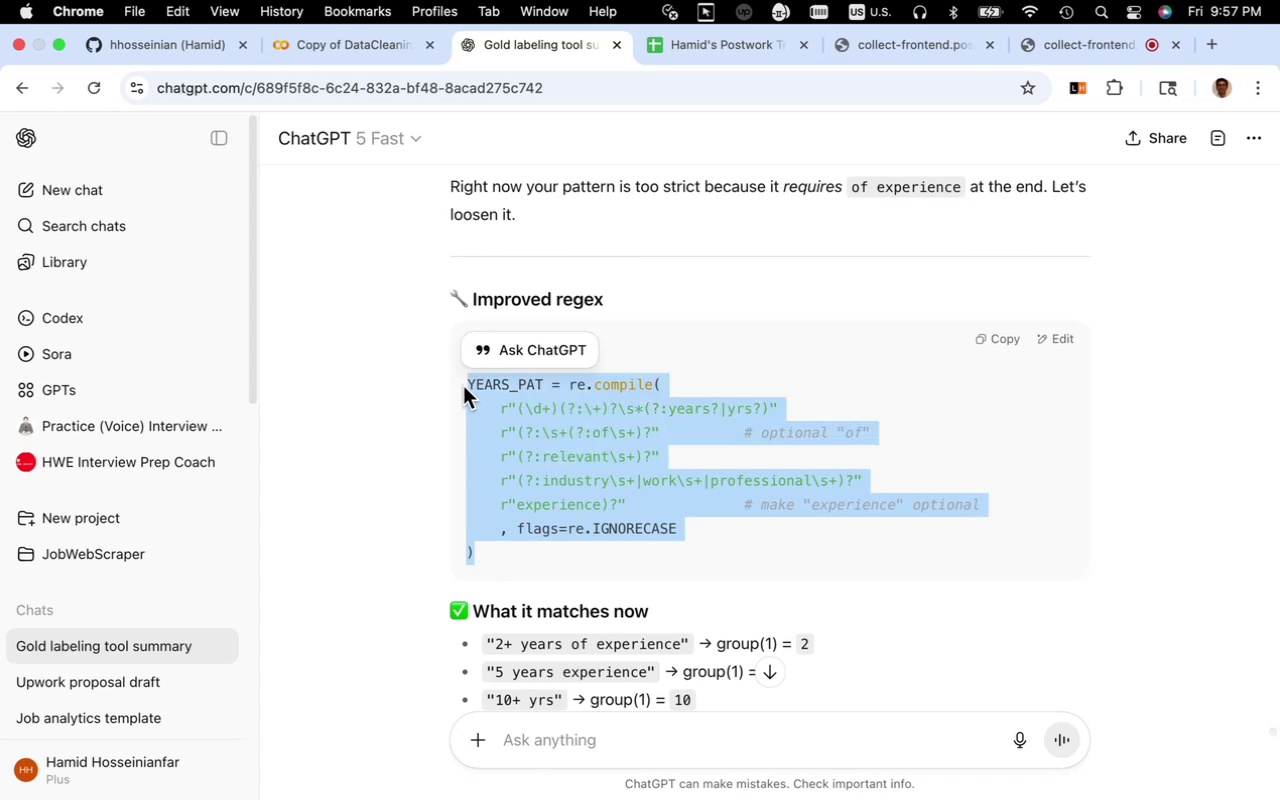 
key(Meta+C)
 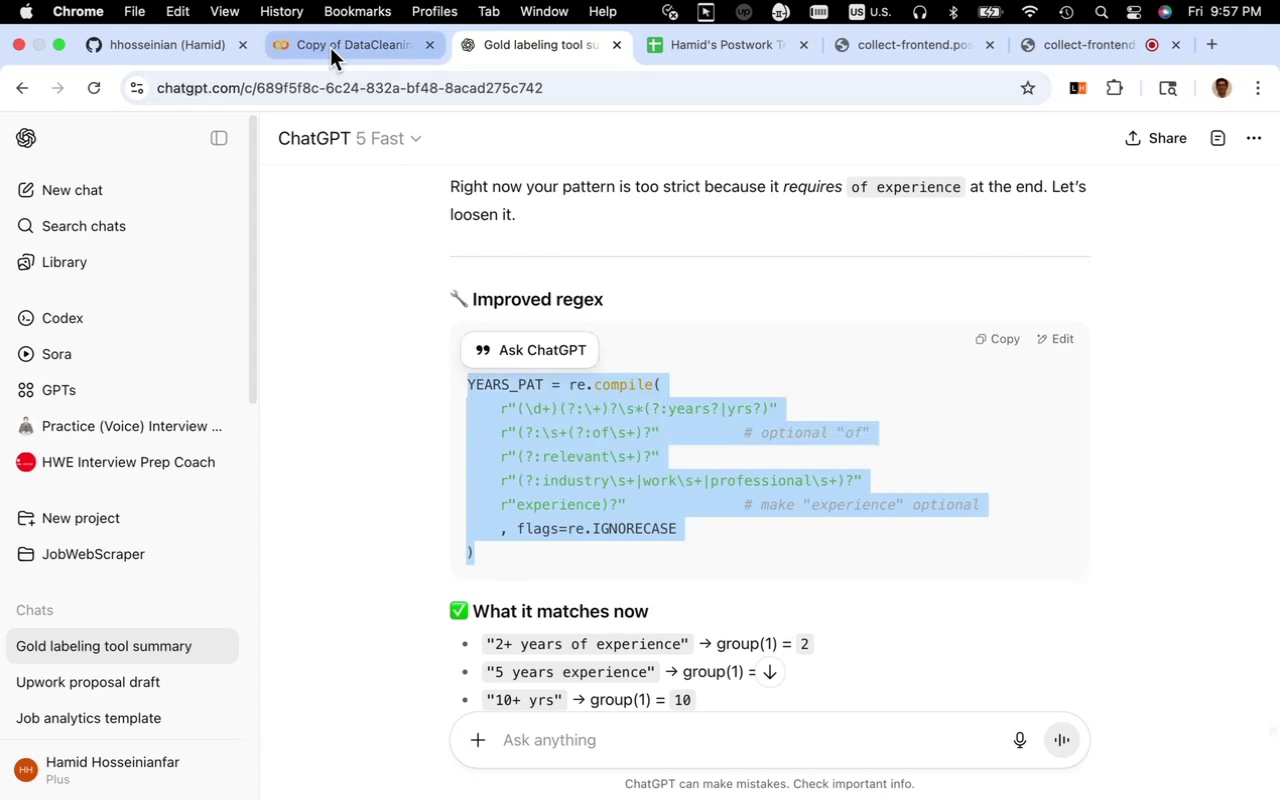 
left_click([336, 47])
 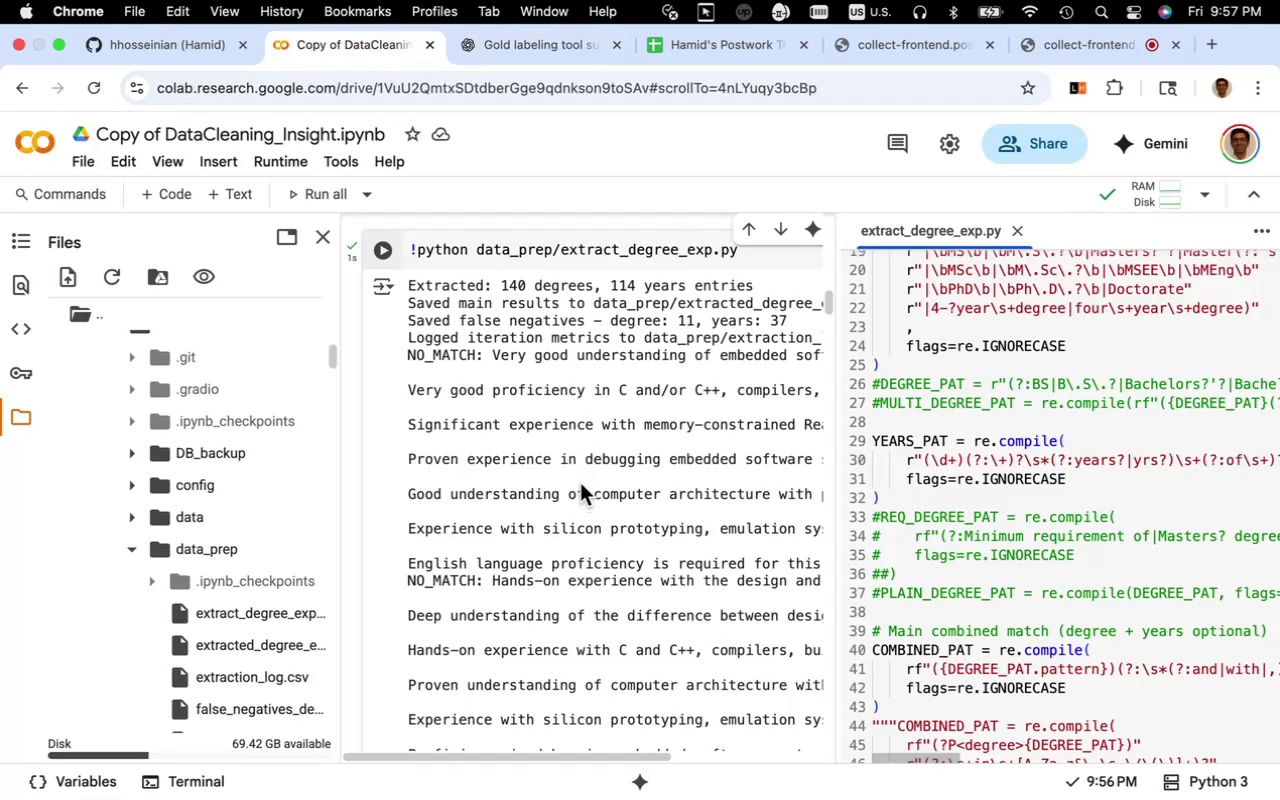 
wait(6.97)
 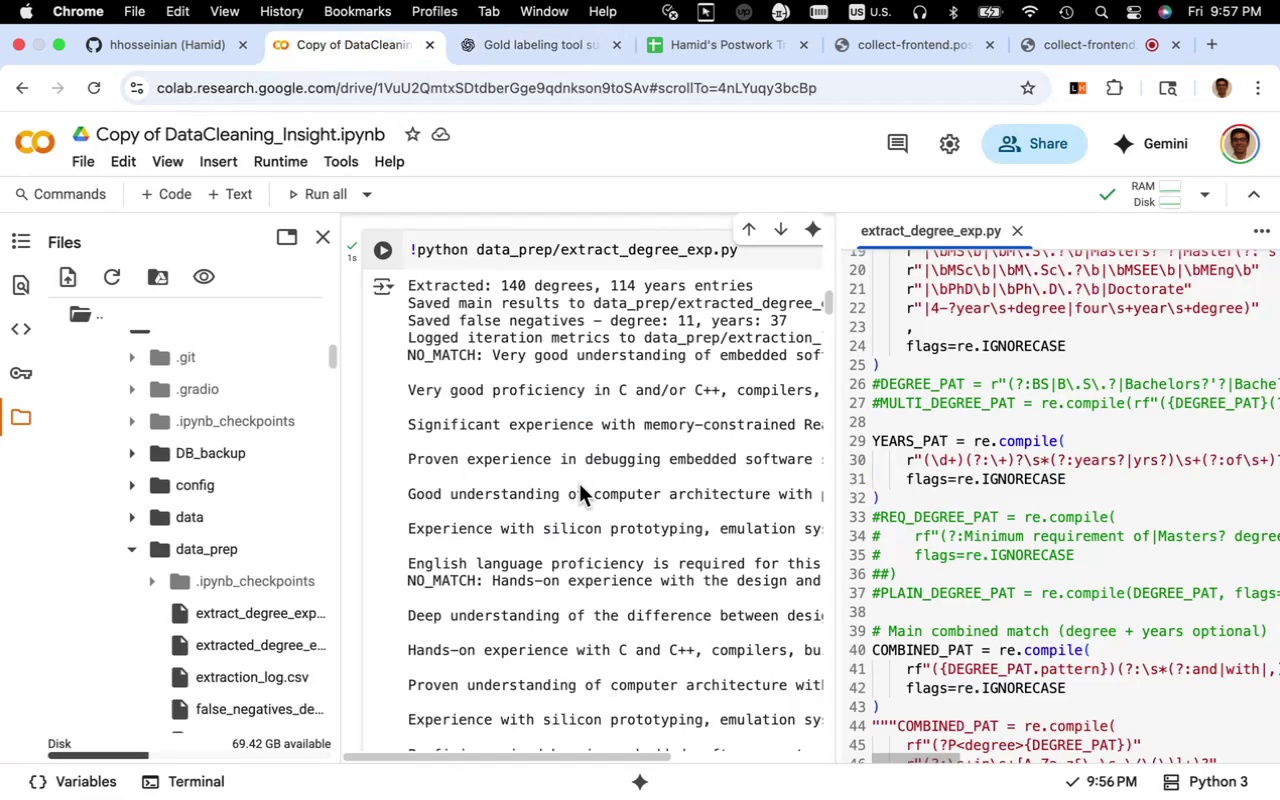 
left_click_drag(start_coordinate=[914, 494], to_coordinate=[828, 441])
 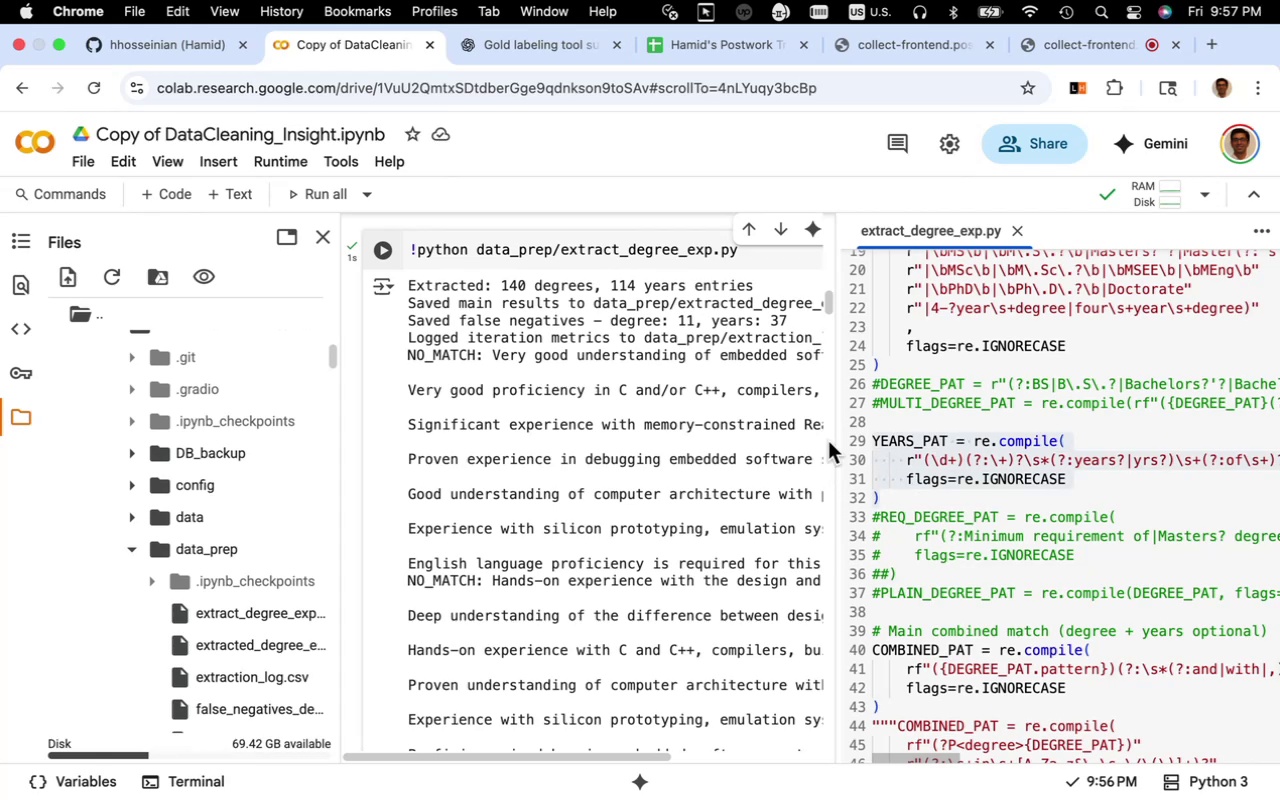 
key(Meta+V)
 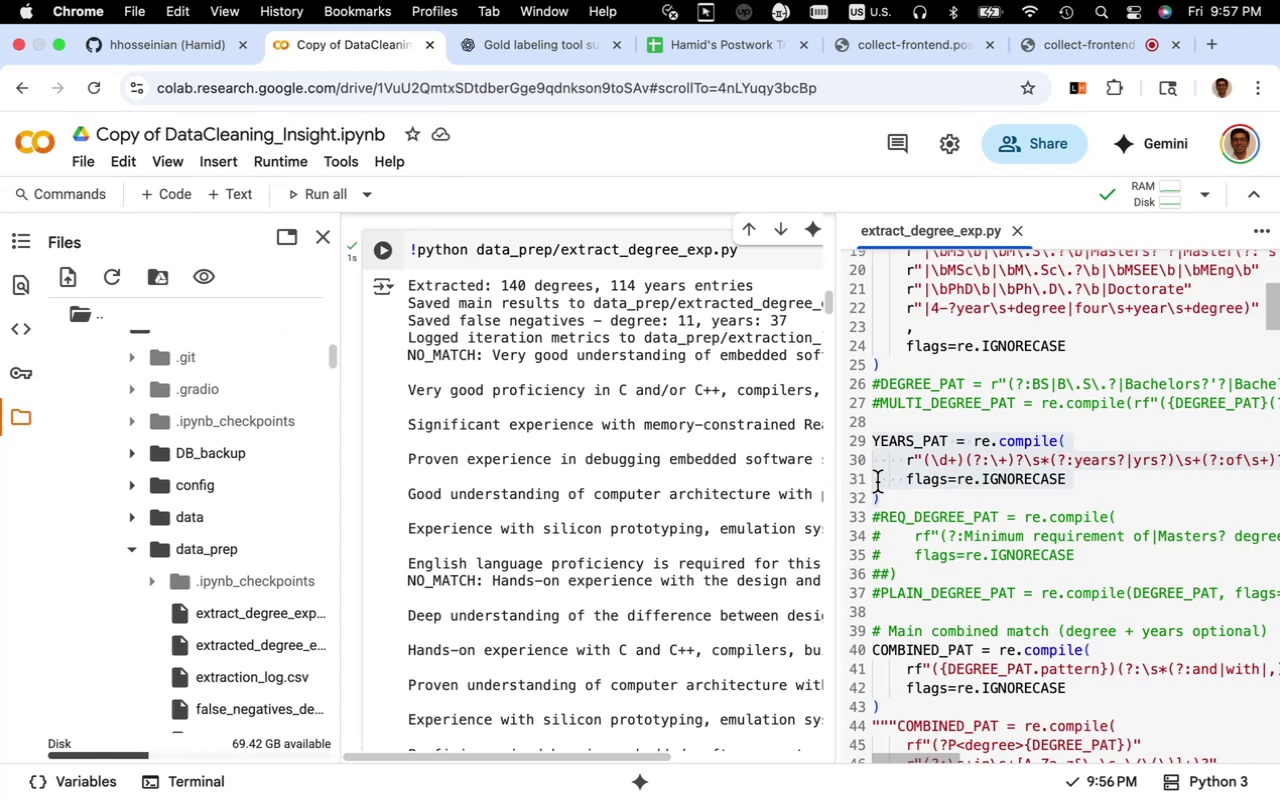 
left_click([885, 490])
 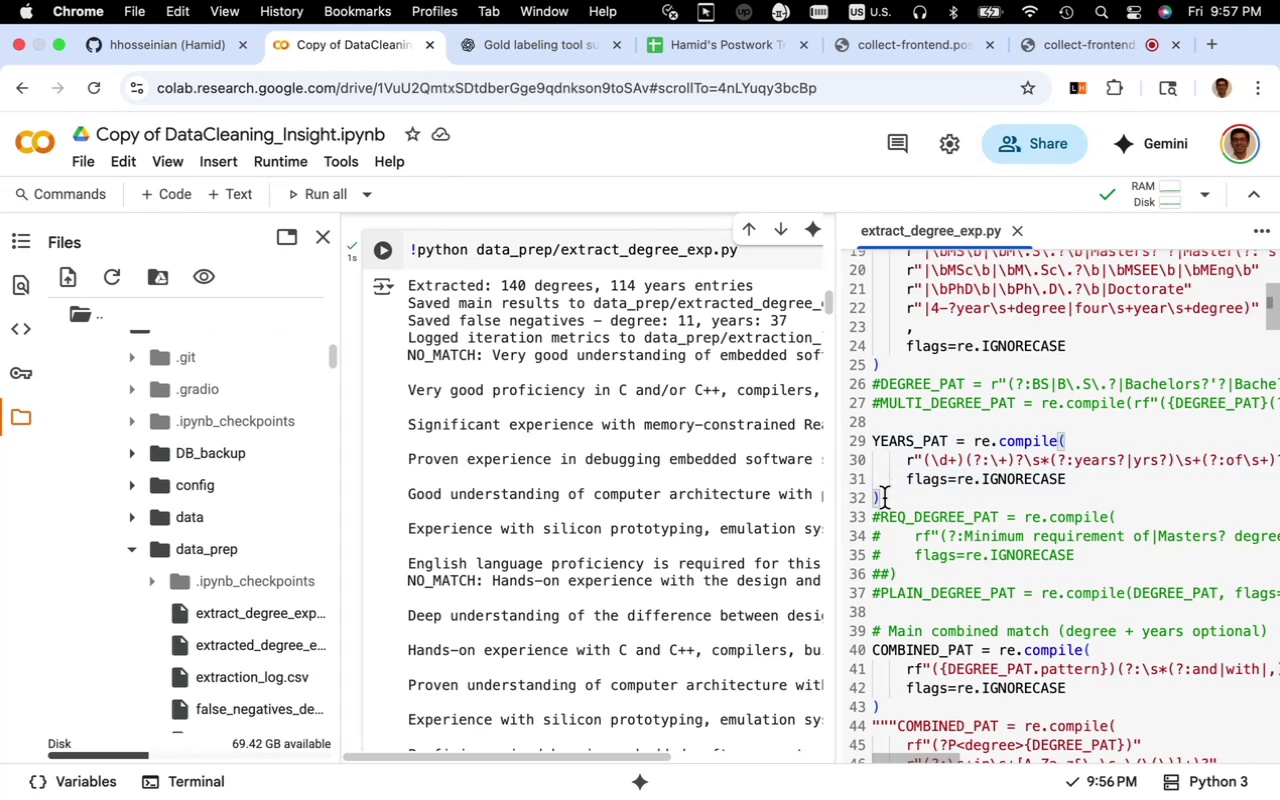 
left_click_drag(start_coordinate=[884, 498], to_coordinate=[872, 446])
 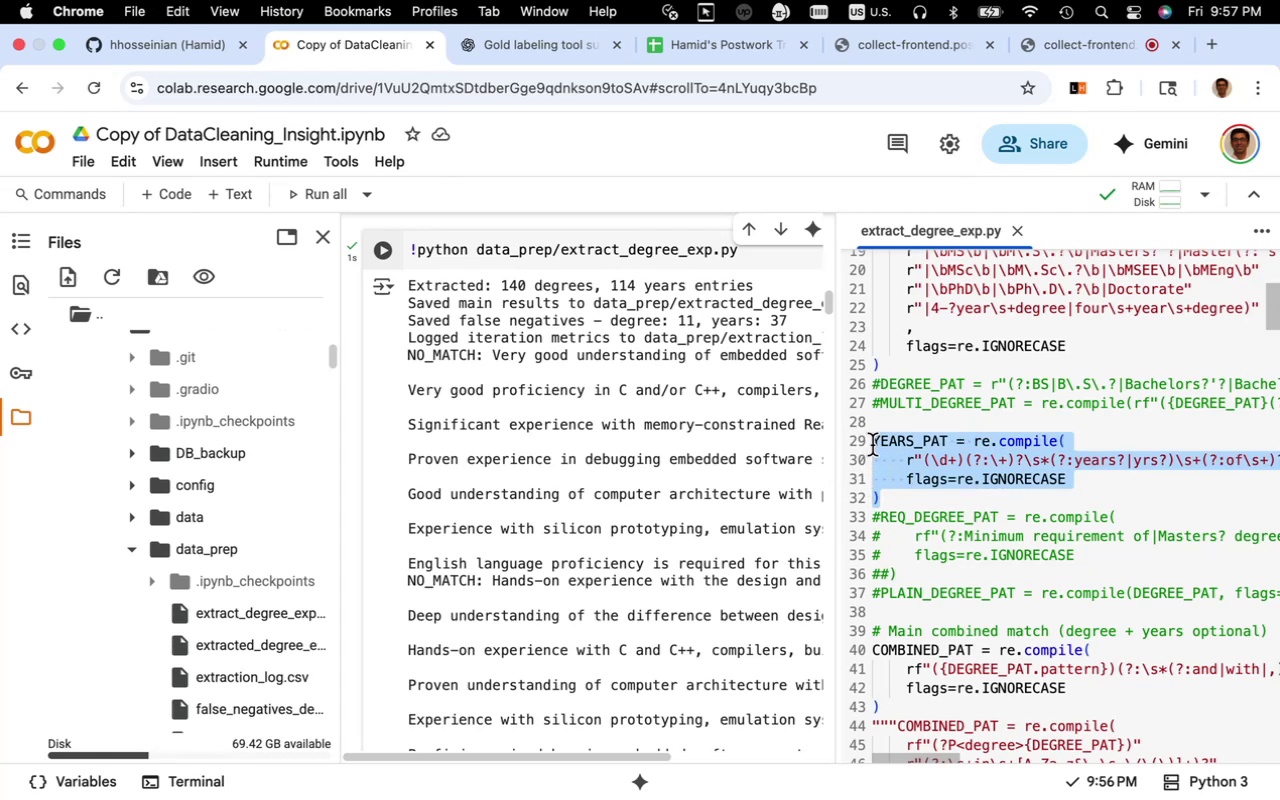 
key(Meta+V)
 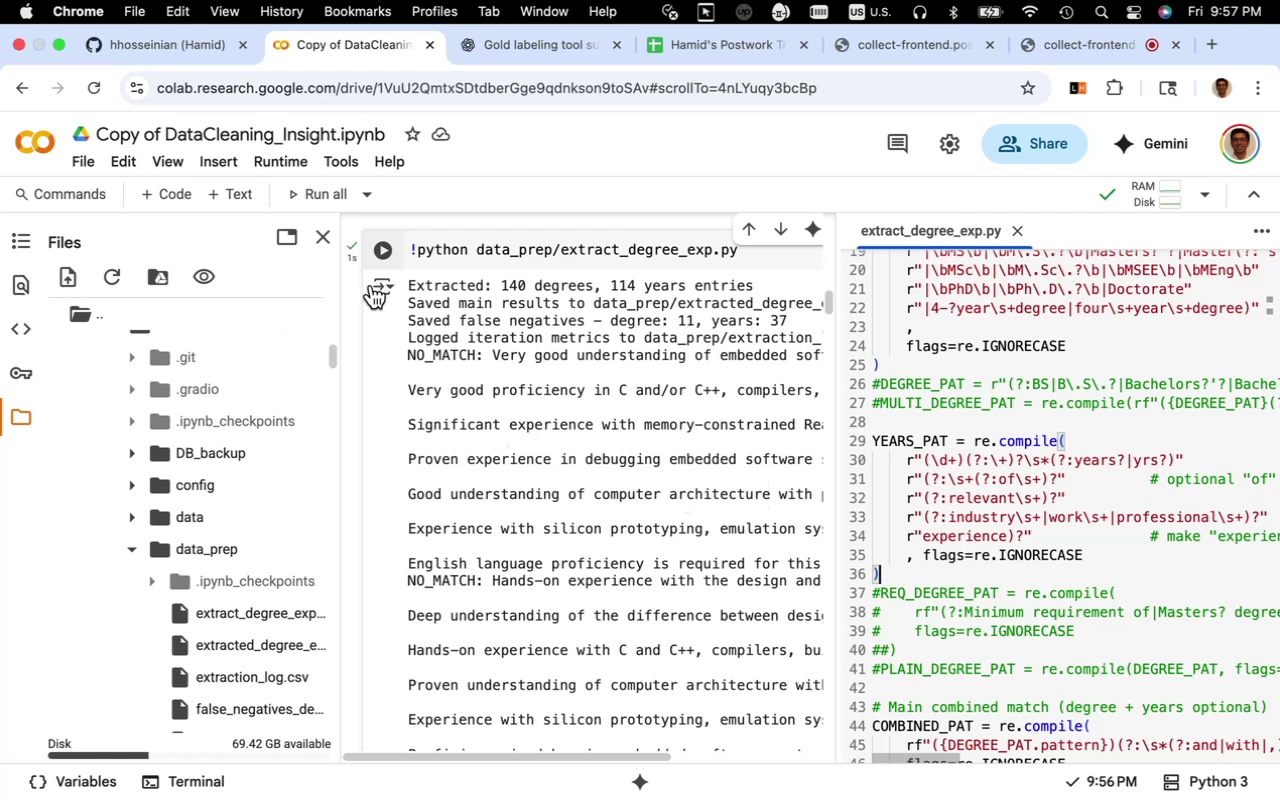 
wait(5.53)
 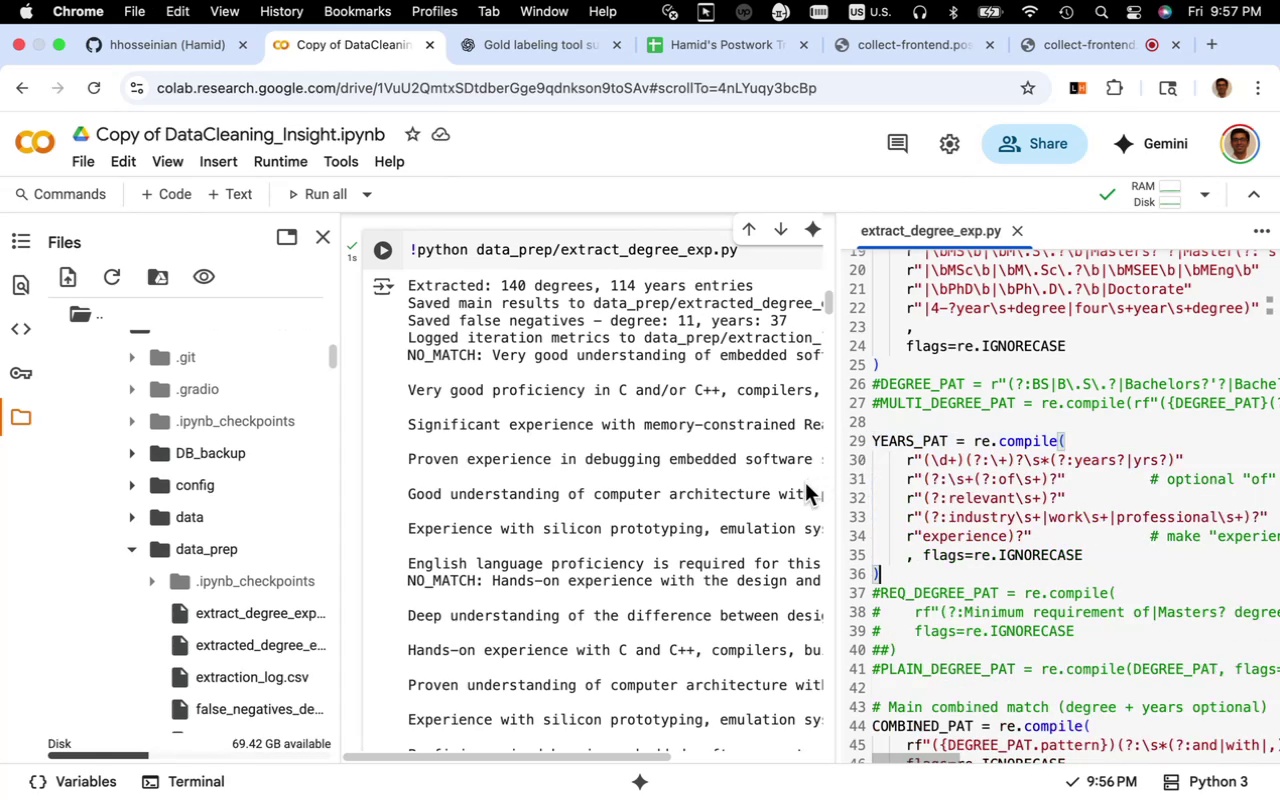 
left_click([385, 252])
 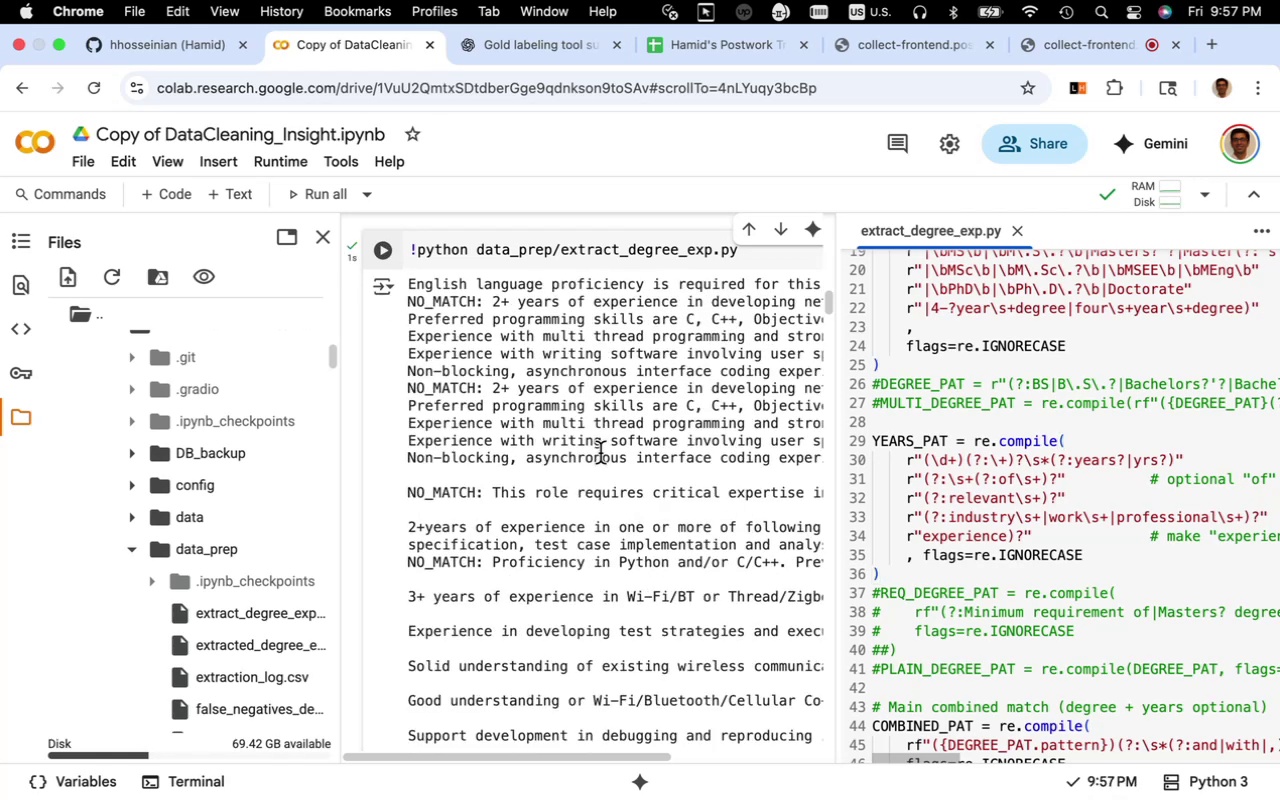 
scroll: coordinate [600, 453], scroll_direction: up, amount: 26.0
 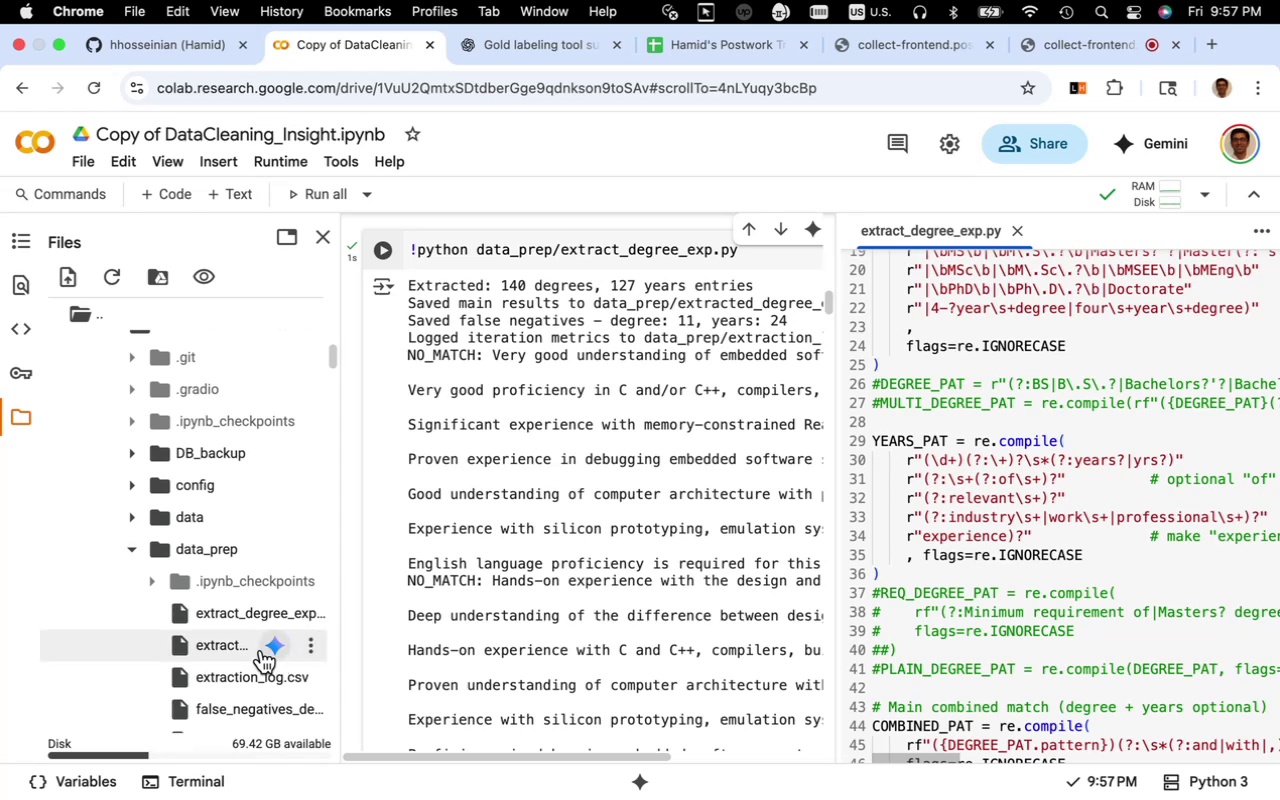 
wait(5.51)
 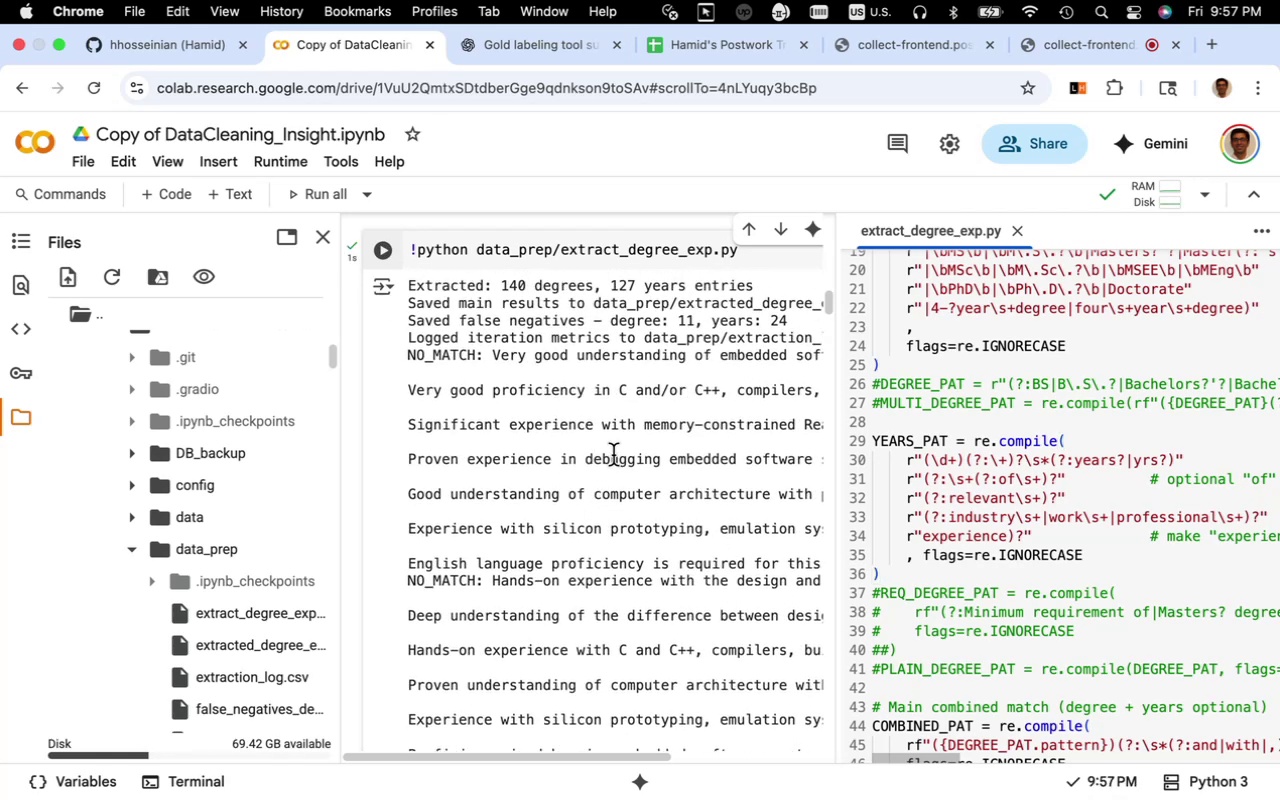 
double_click([223, 651])
 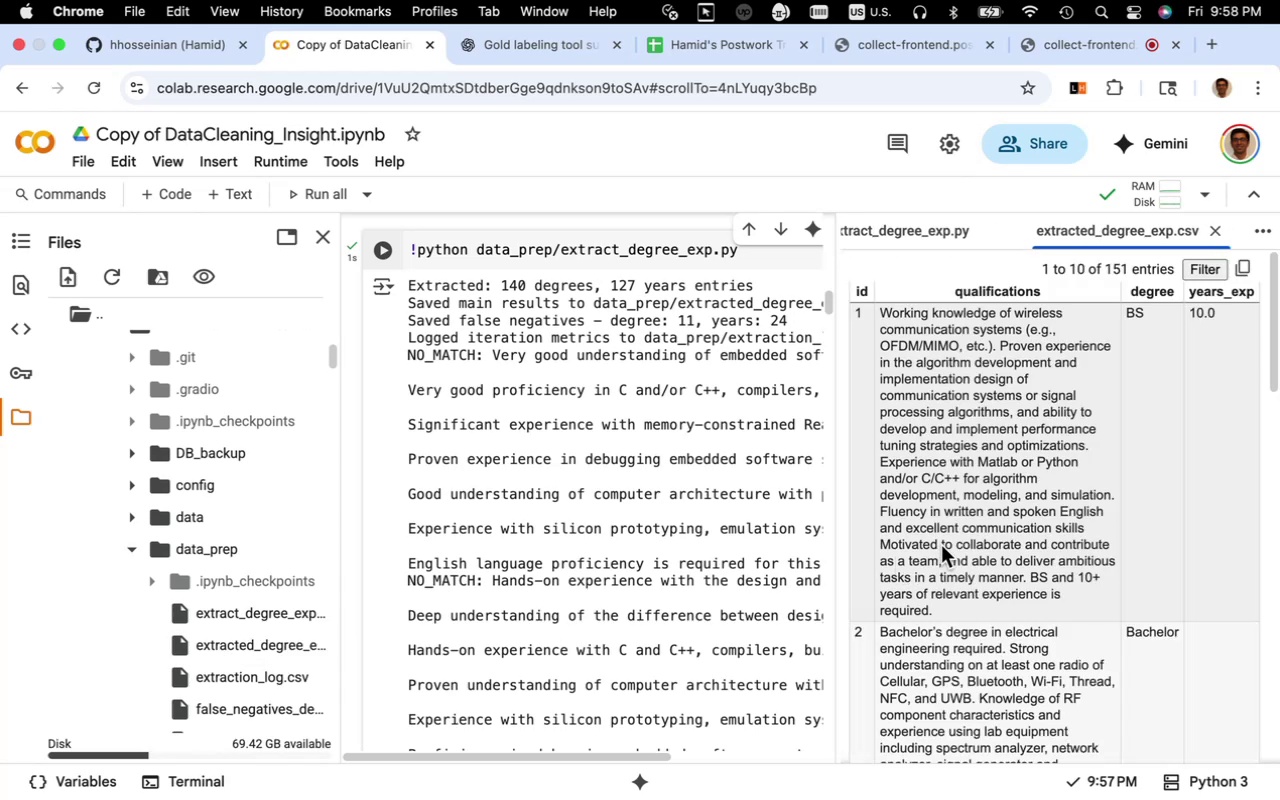 
scroll: coordinate [941, 545], scroll_direction: down, amount: 6.0
 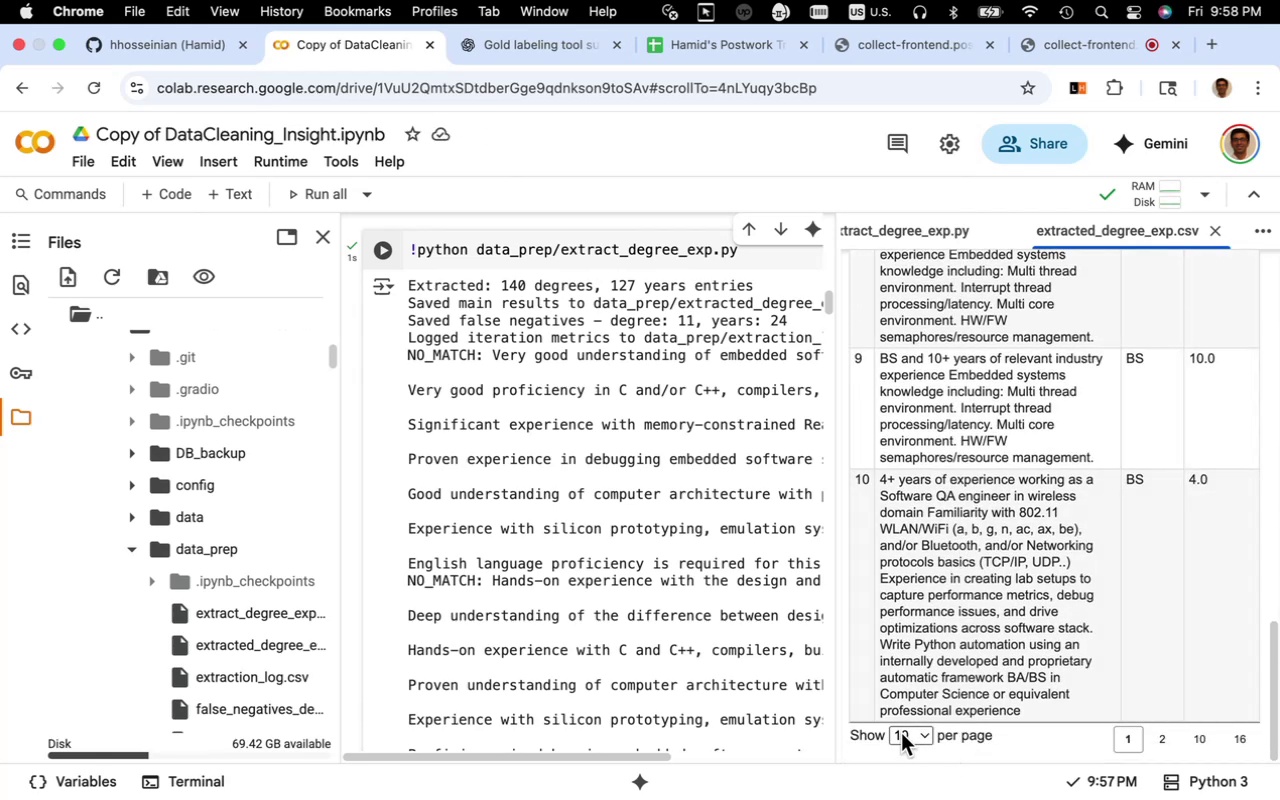 
left_click([900, 733])
 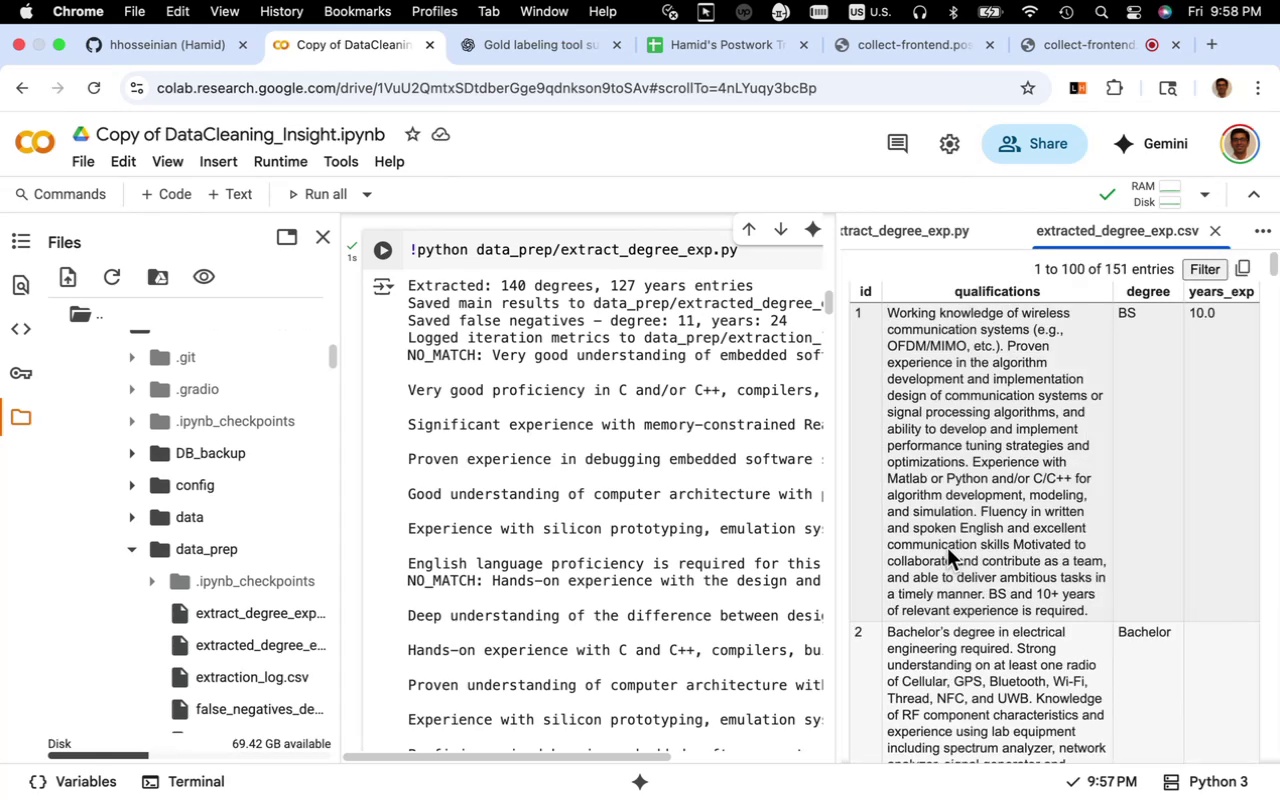 
scroll: coordinate [947, 549], scroll_direction: down, amount: 22.0
 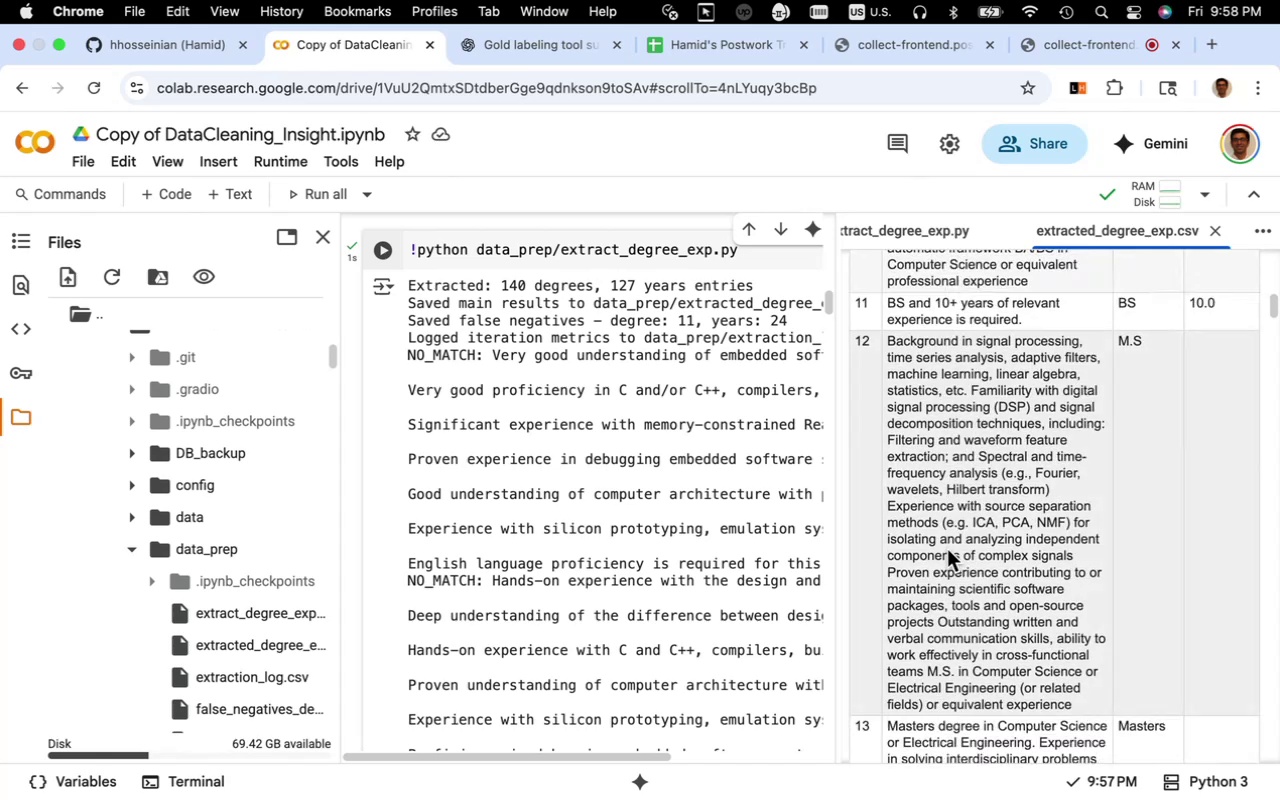 
scroll: coordinate [947, 549], scroll_direction: up, amount: 73.0
 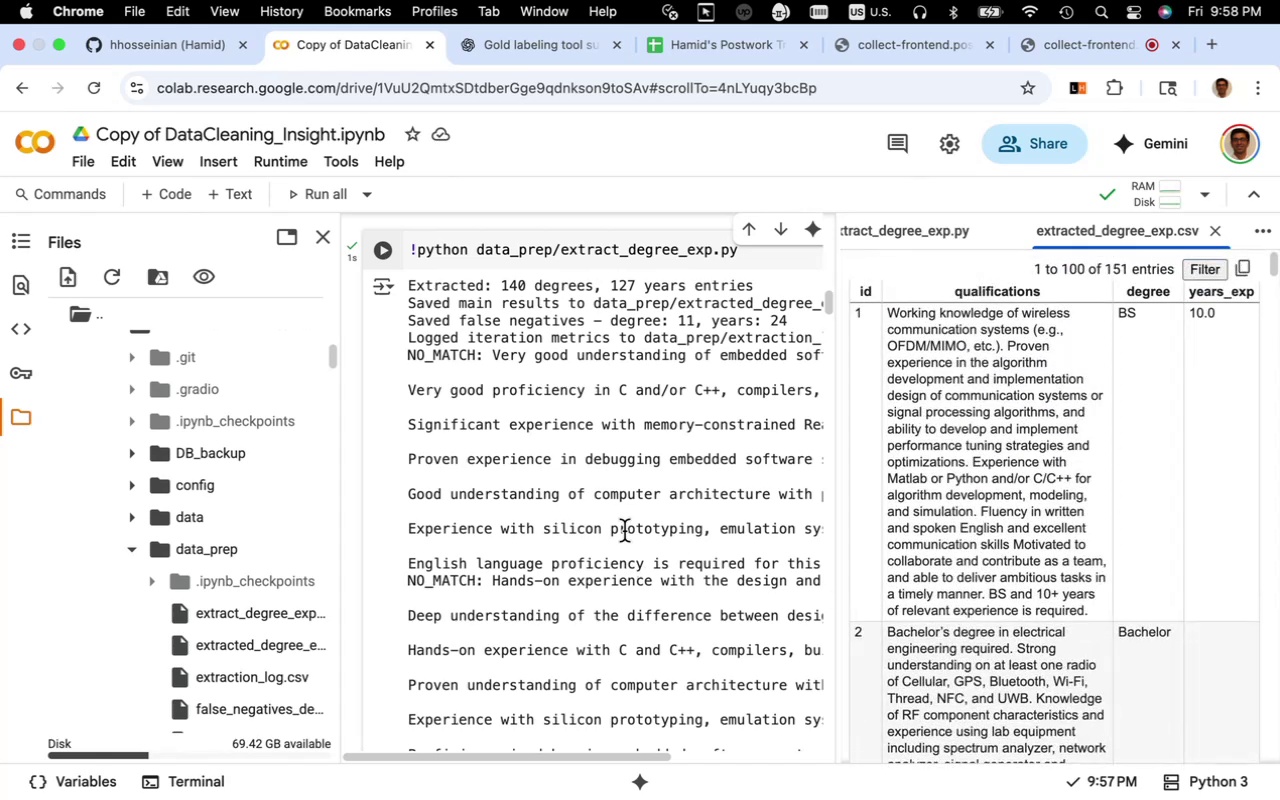 
left_click([640, 513])
 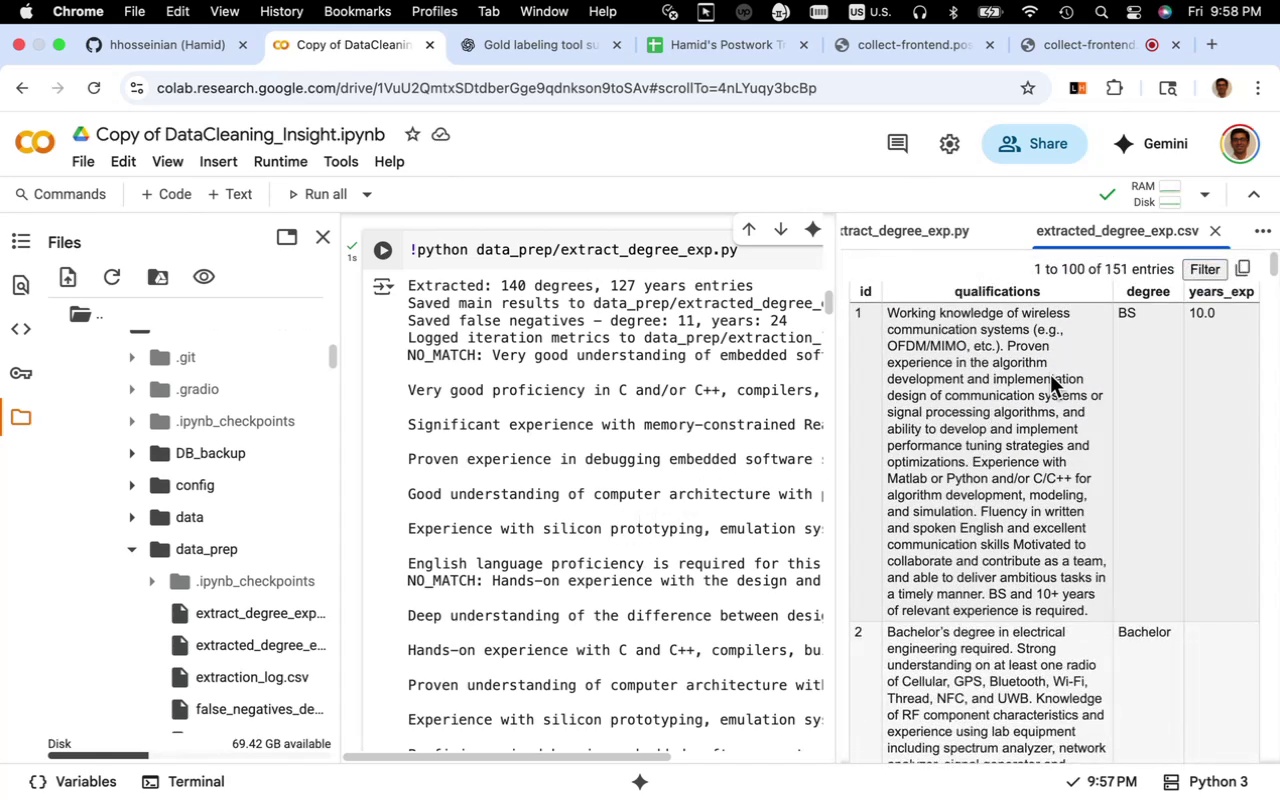 
mouse_move([1185, 250])
 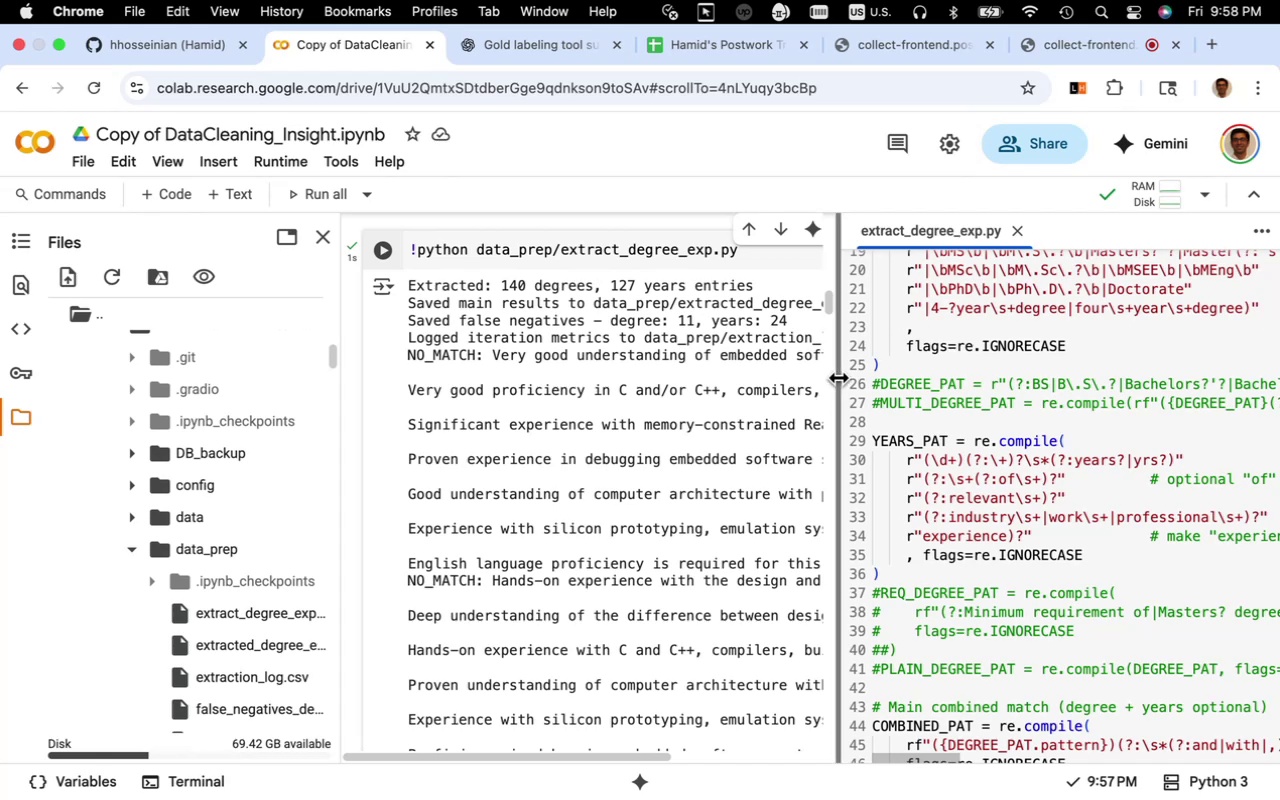 
left_click_drag(start_coordinate=[839, 377], to_coordinate=[1279, 409])
 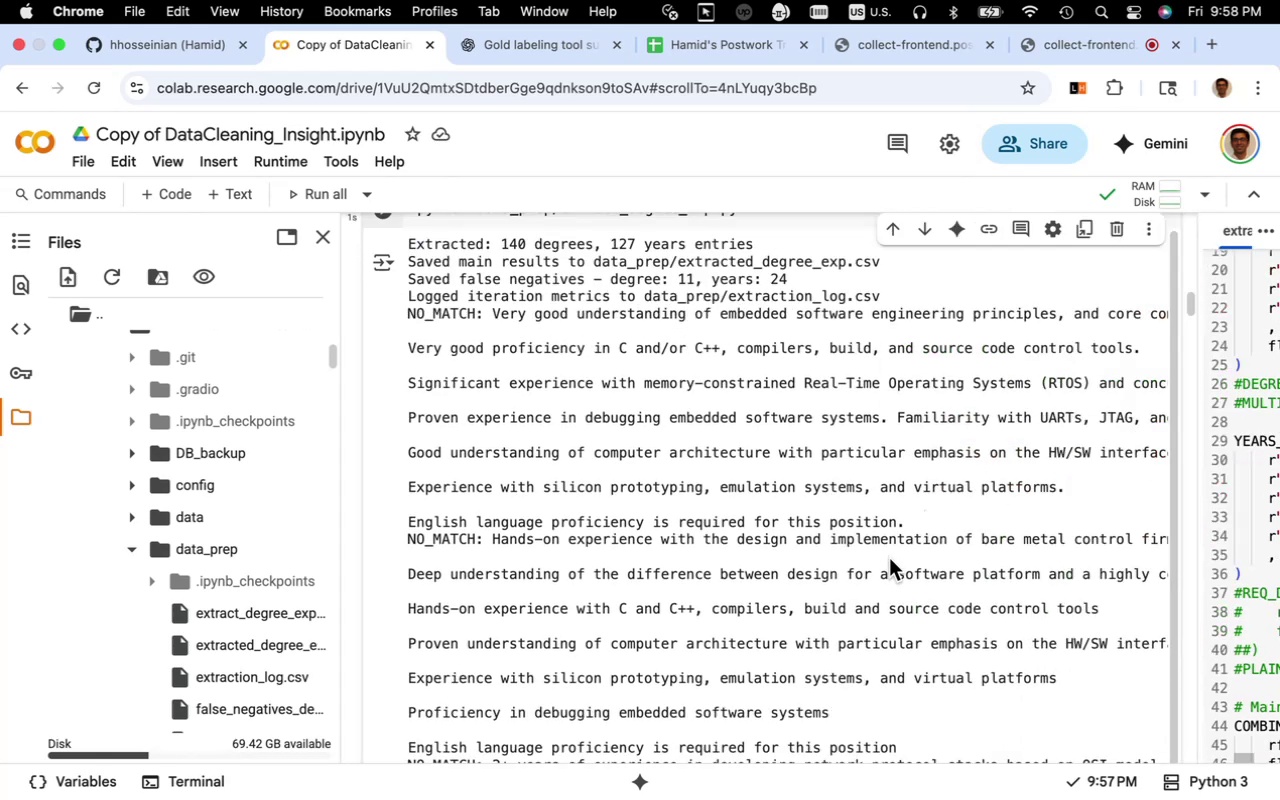 
left_click([890, 556])
 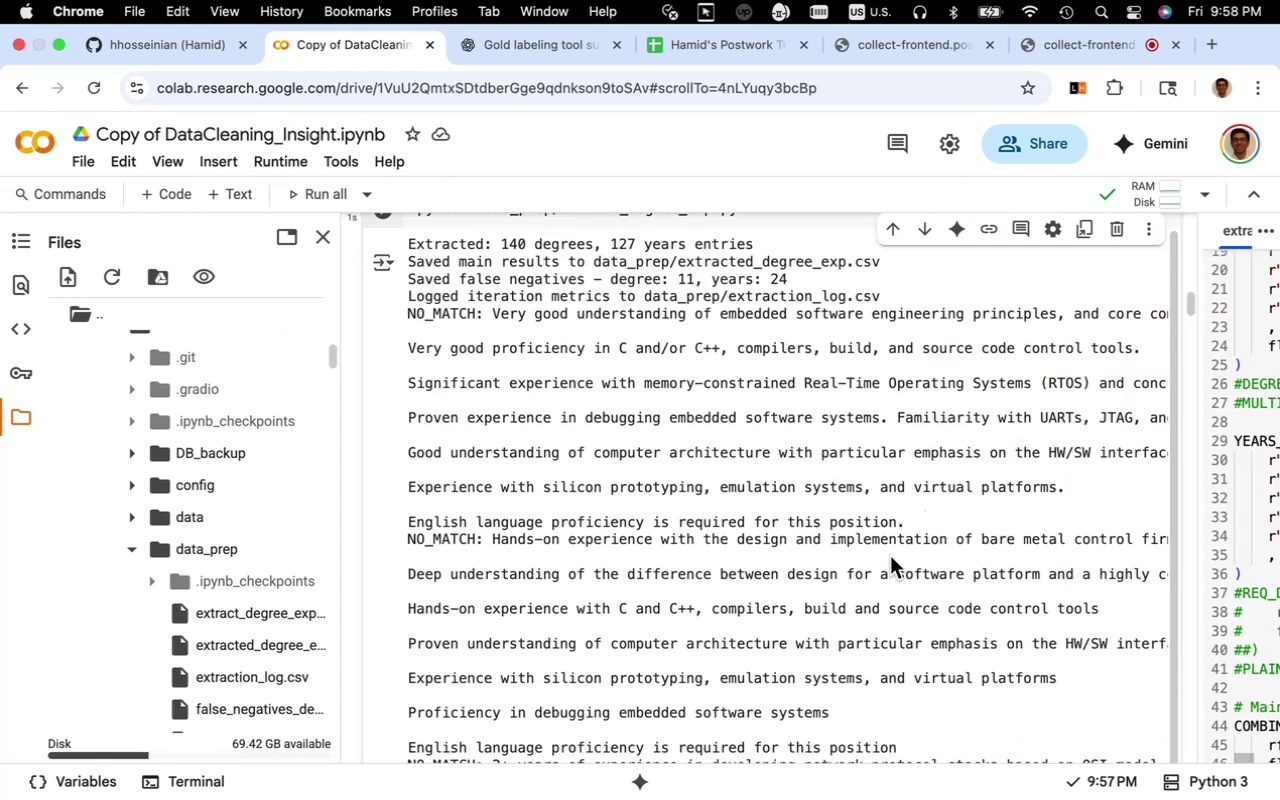 
scroll: coordinate [890, 556], scroll_direction: down, amount: 4.0
 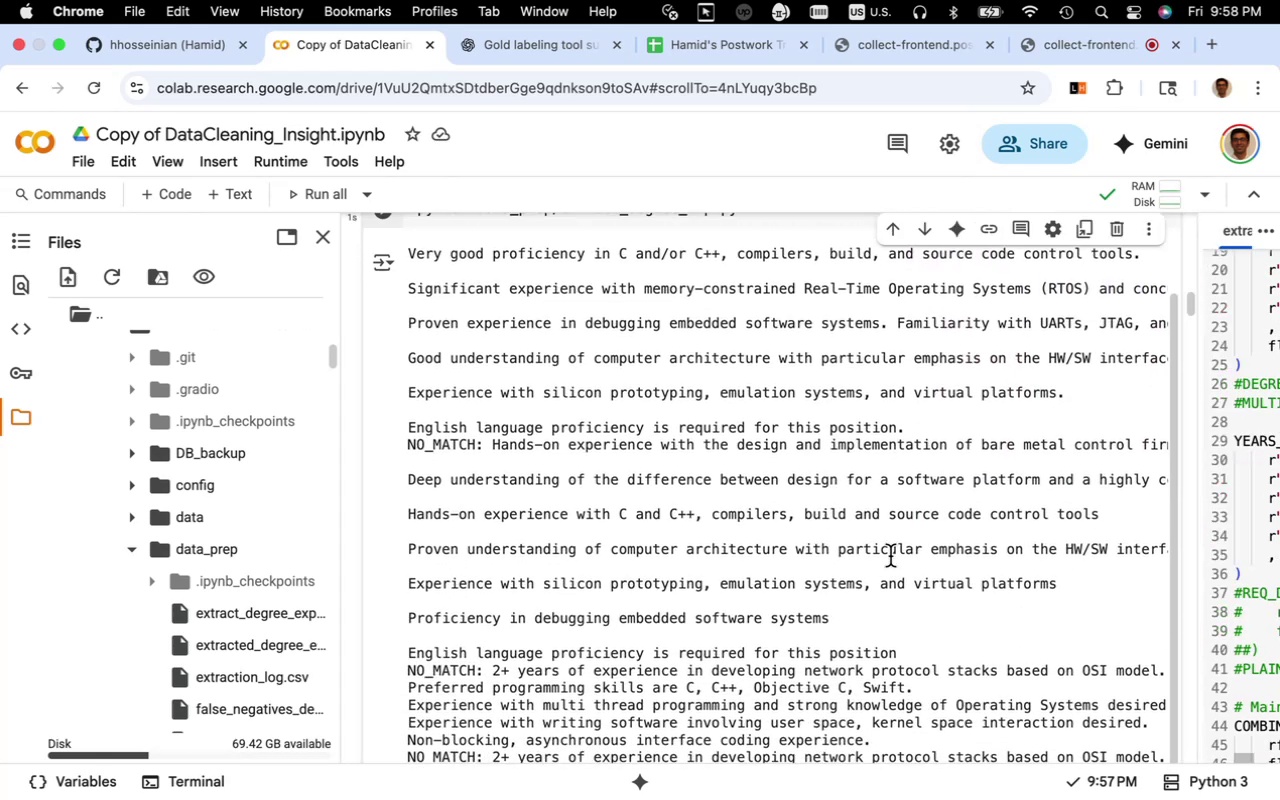 
scroll: coordinate [890, 556], scroll_direction: up, amount: 4.0
 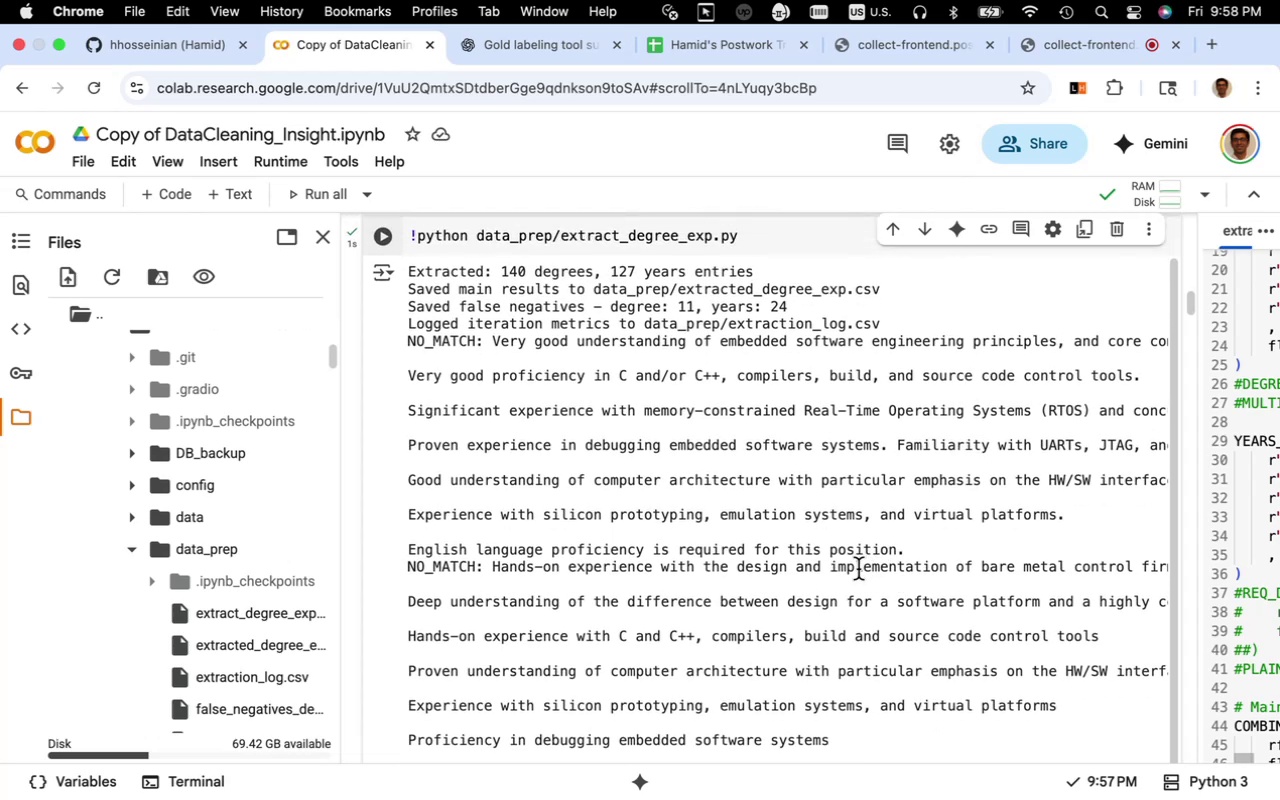 
wait(8.19)
 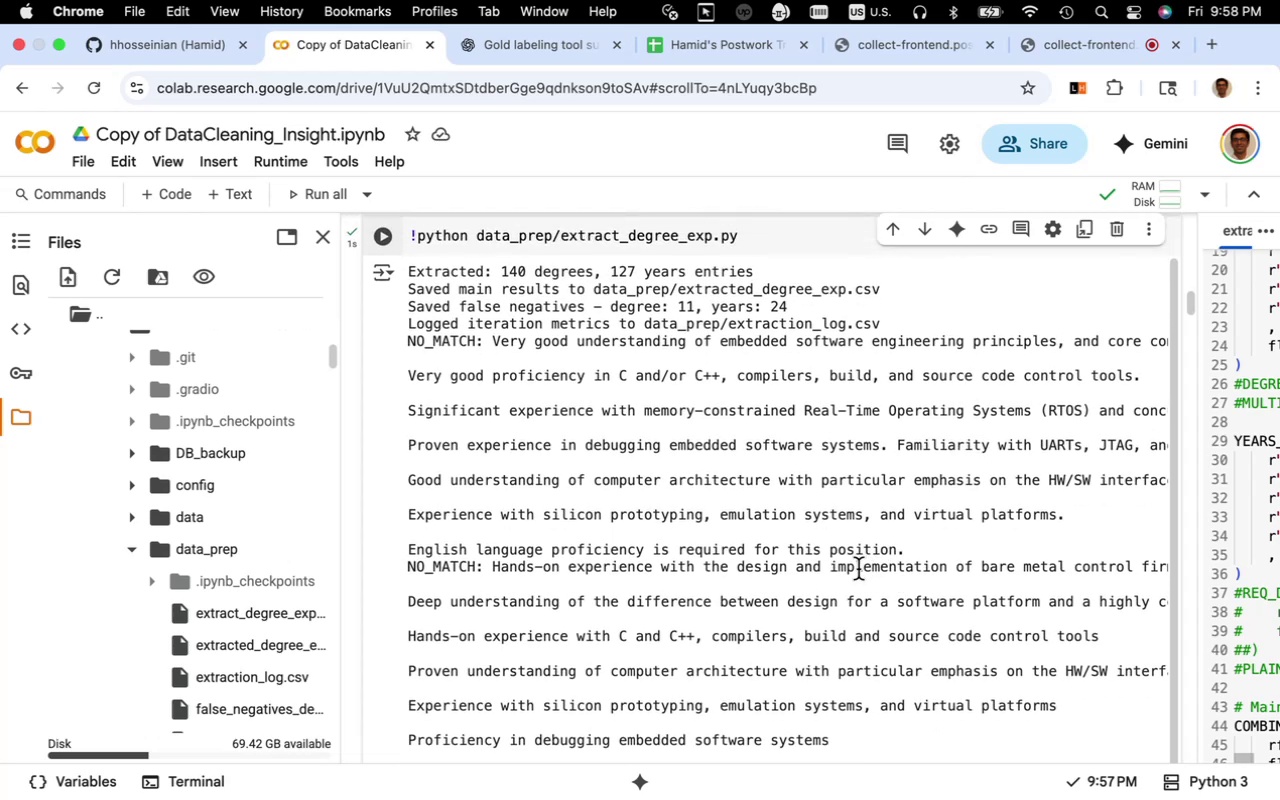 
scroll: coordinate [830, 515], scroll_direction: down, amount: 15.0
 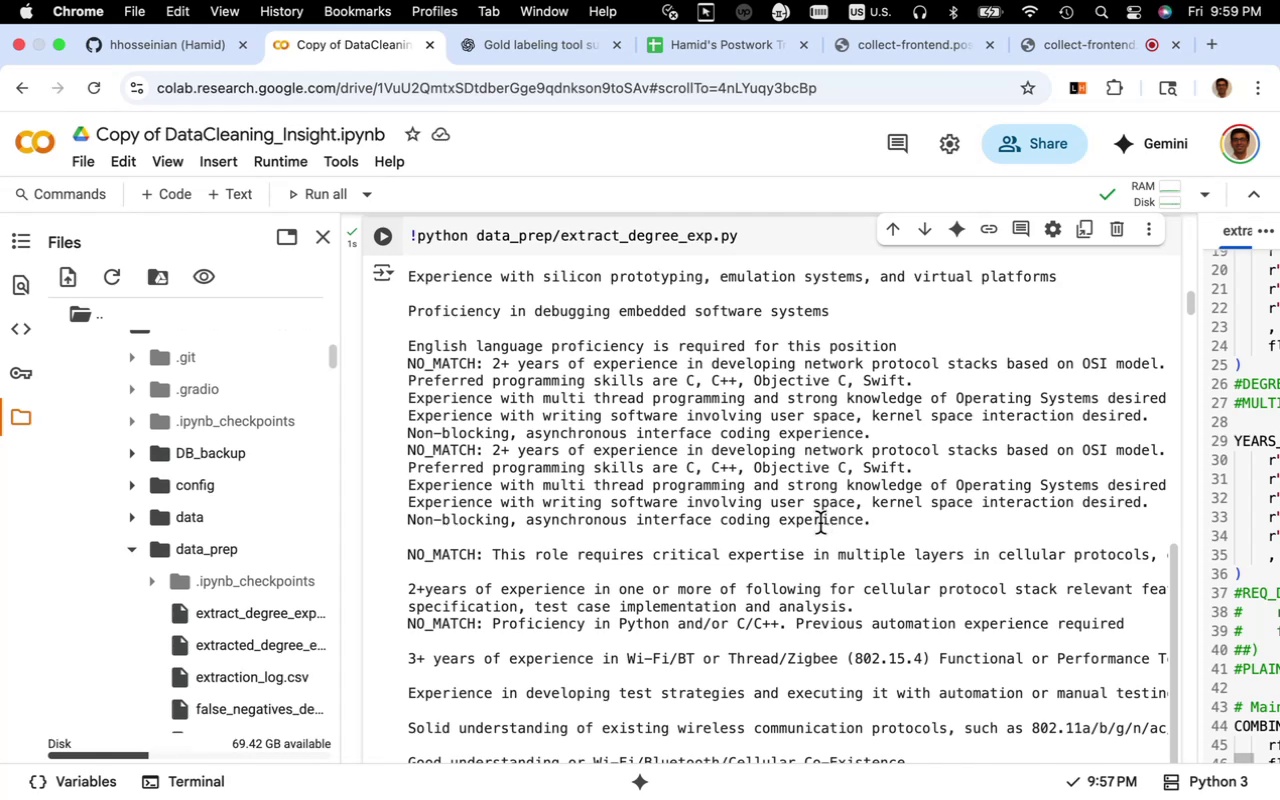 
wait(6.79)
 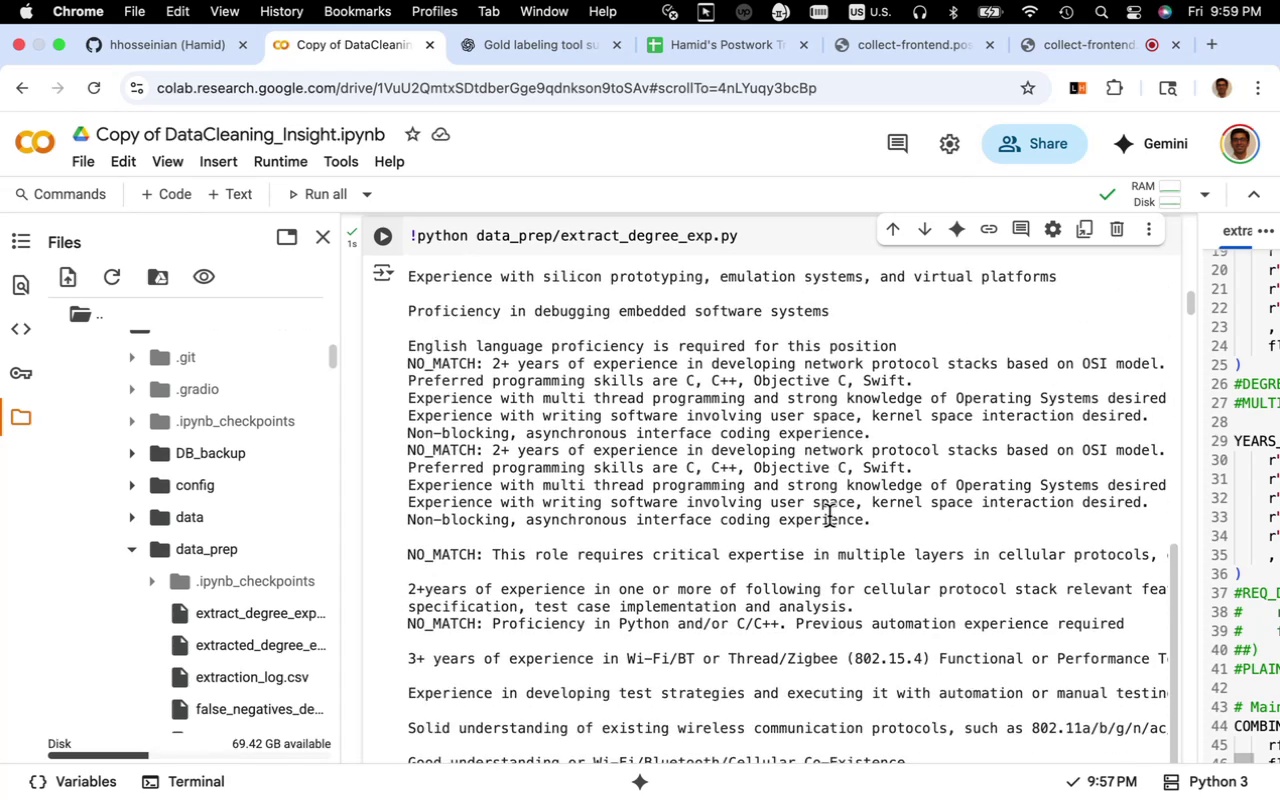 
scroll: coordinate [820, 523], scroll_direction: down, amount: 10.0
 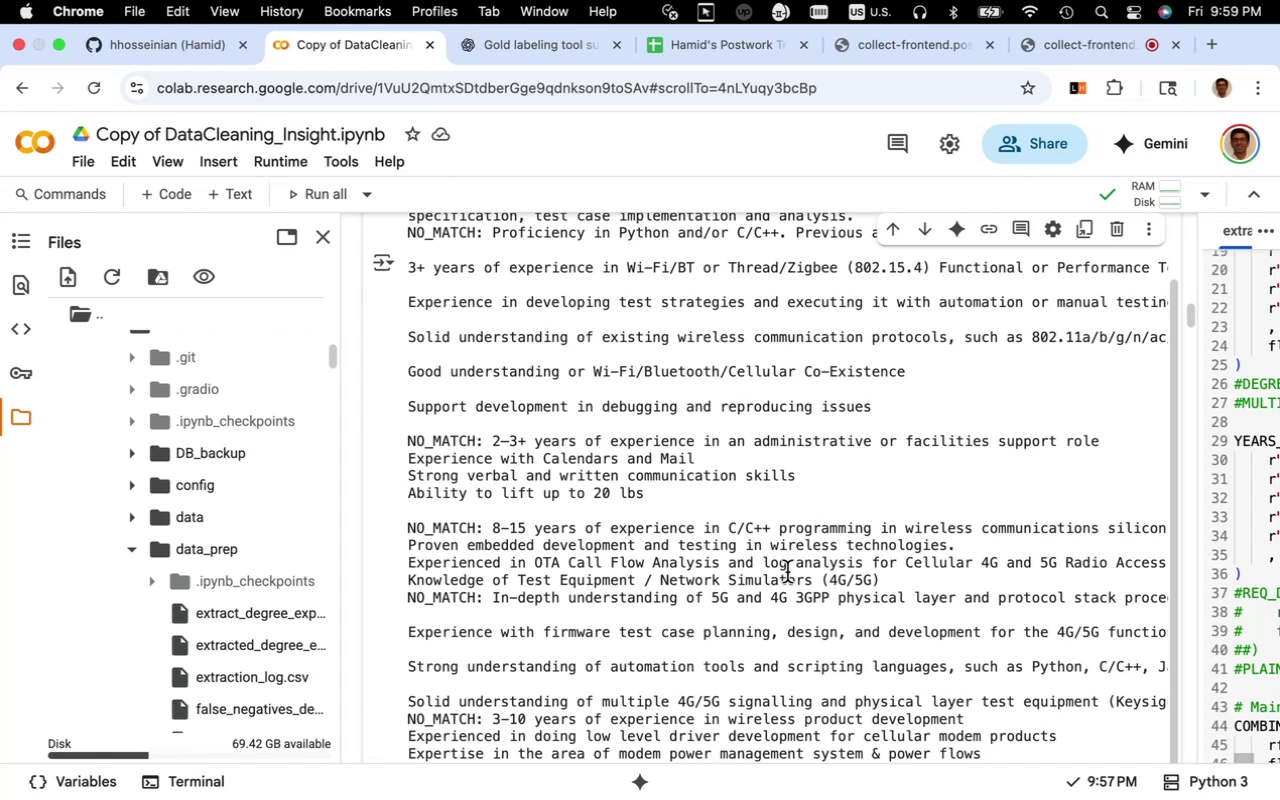 
wait(12.04)
 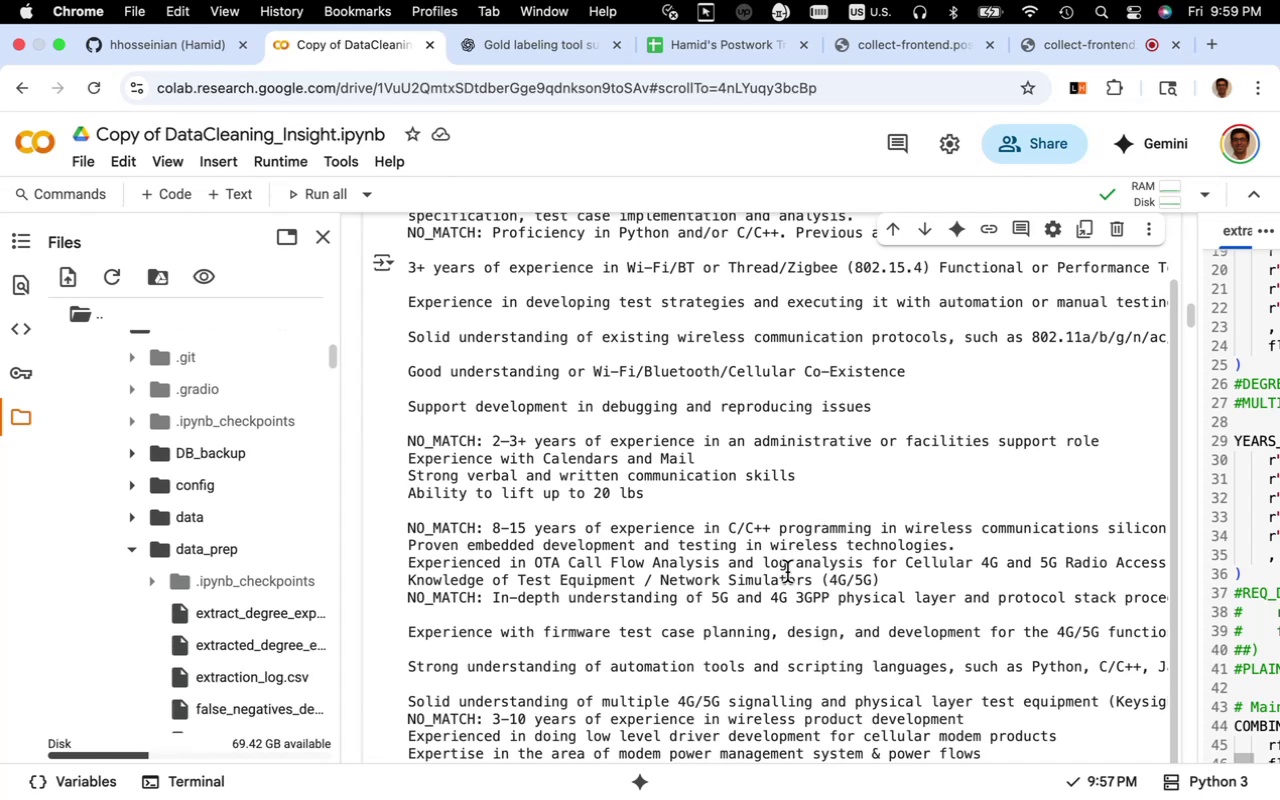 
left_click_drag(start_coordinate=[694, 447], to_coordinate=[493, 441])
 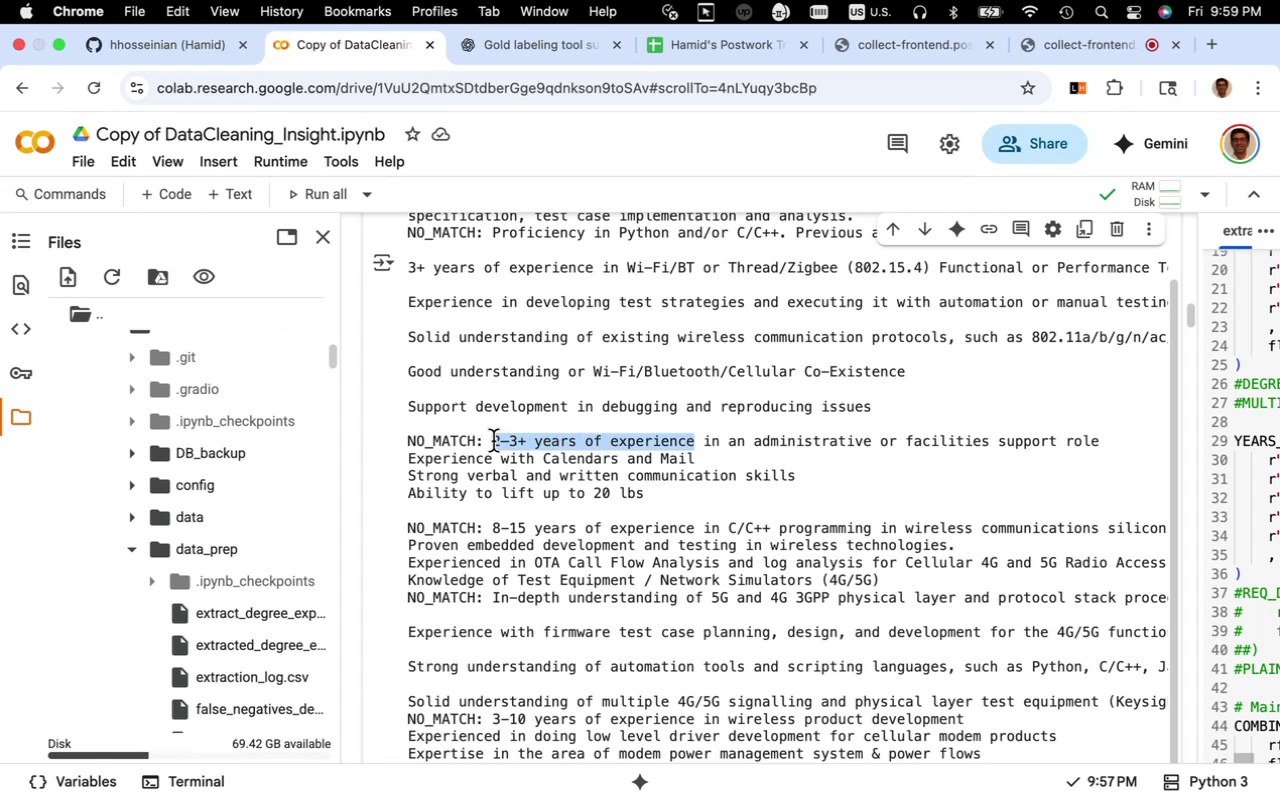 
key(Meta+C)
 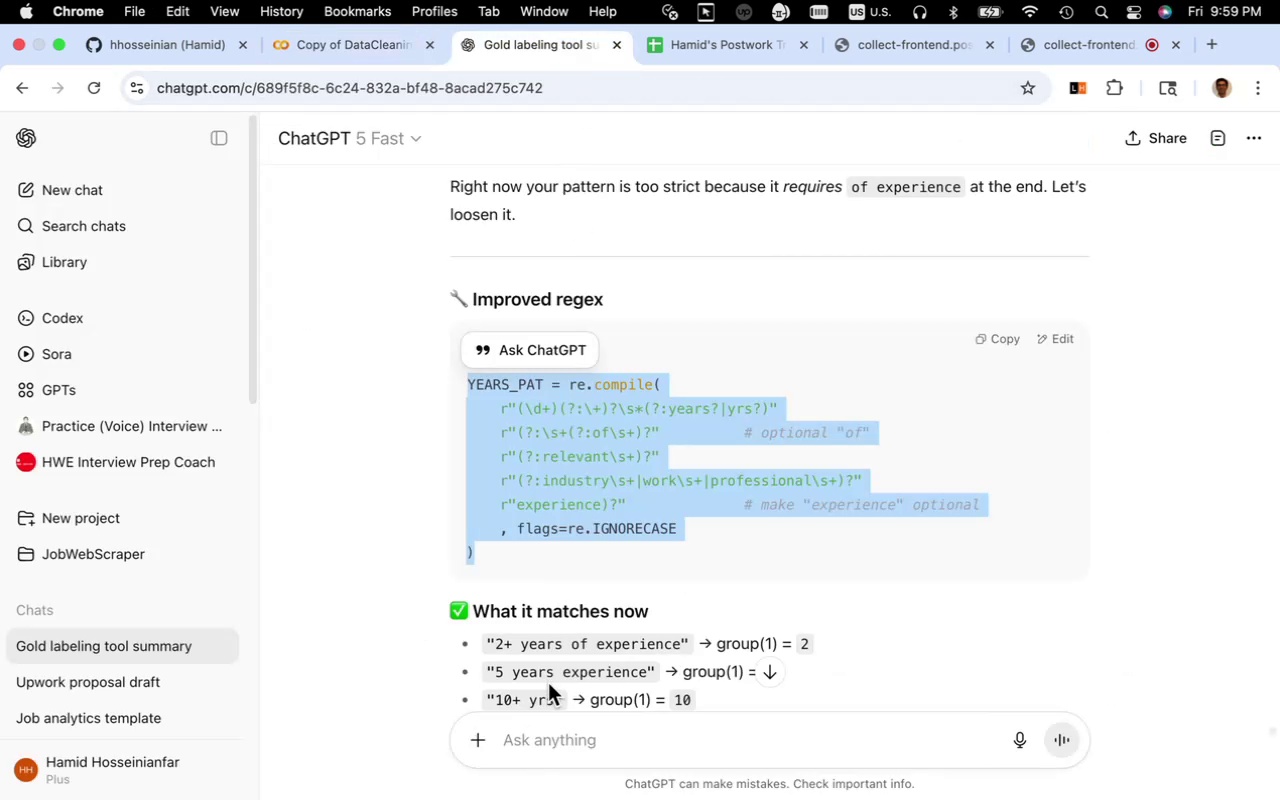 
left_click([578, 738])
 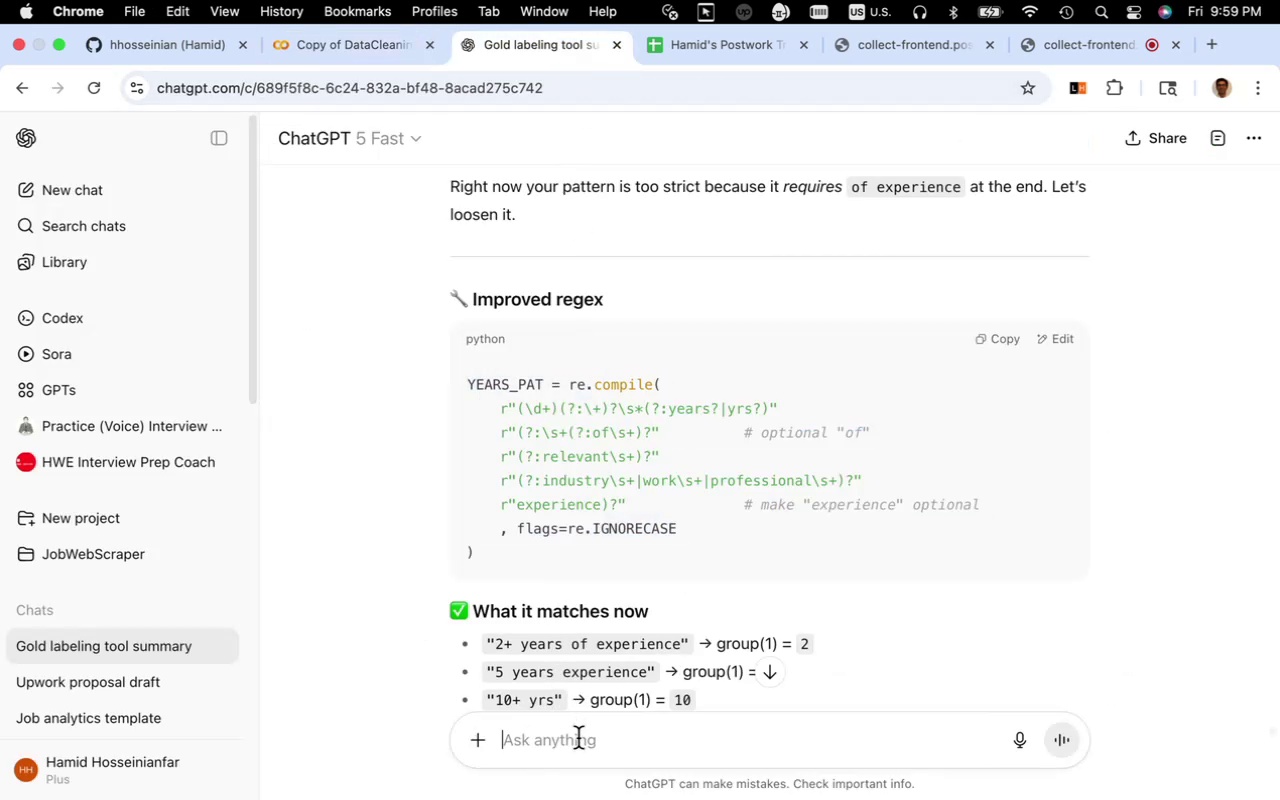 
key(Meta+CommandLeft)
 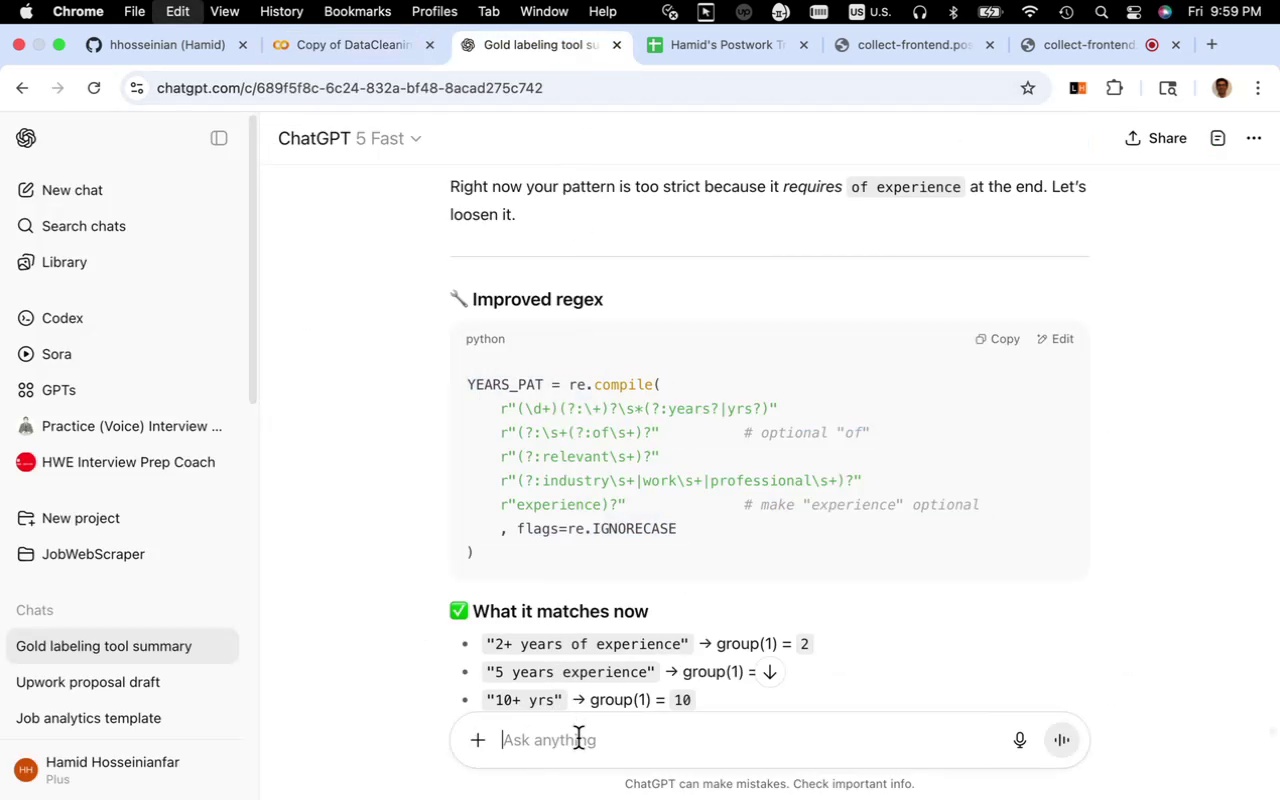 
key(Meta+V)
 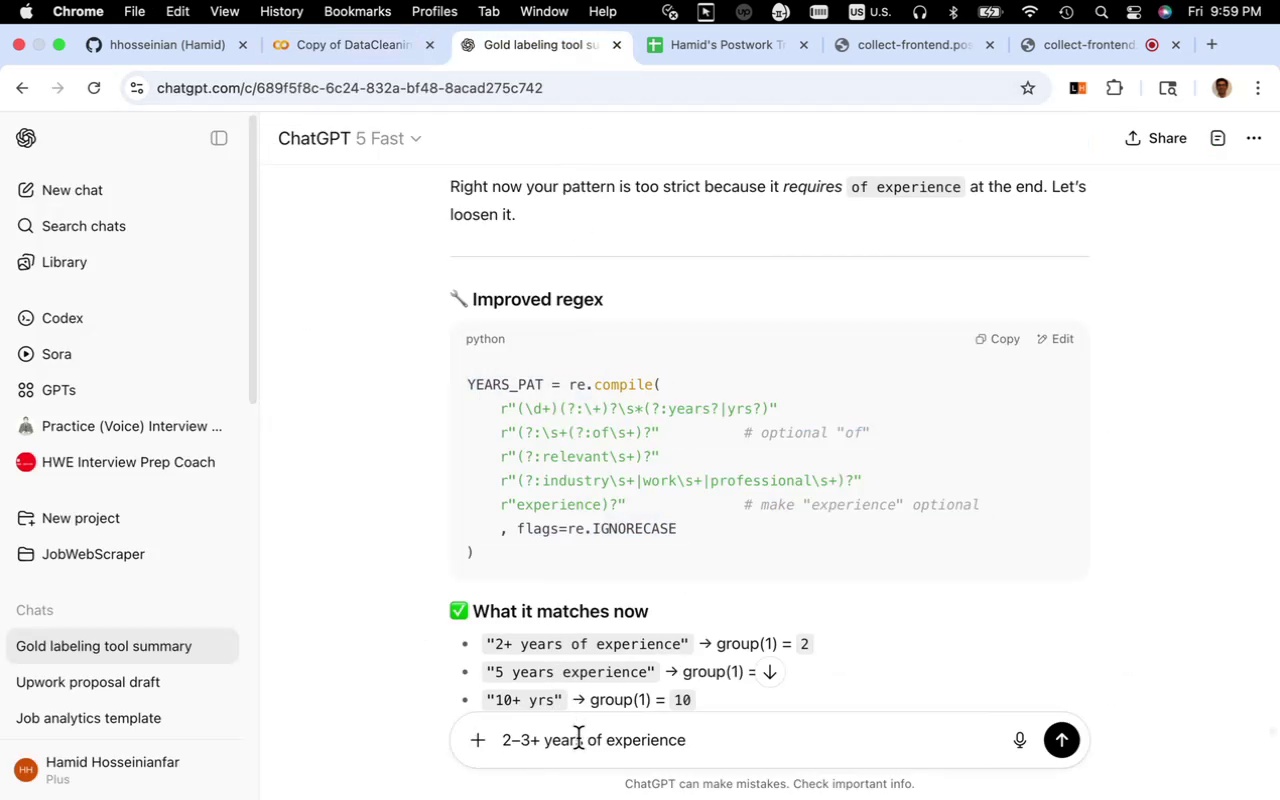 
key(Comma)
 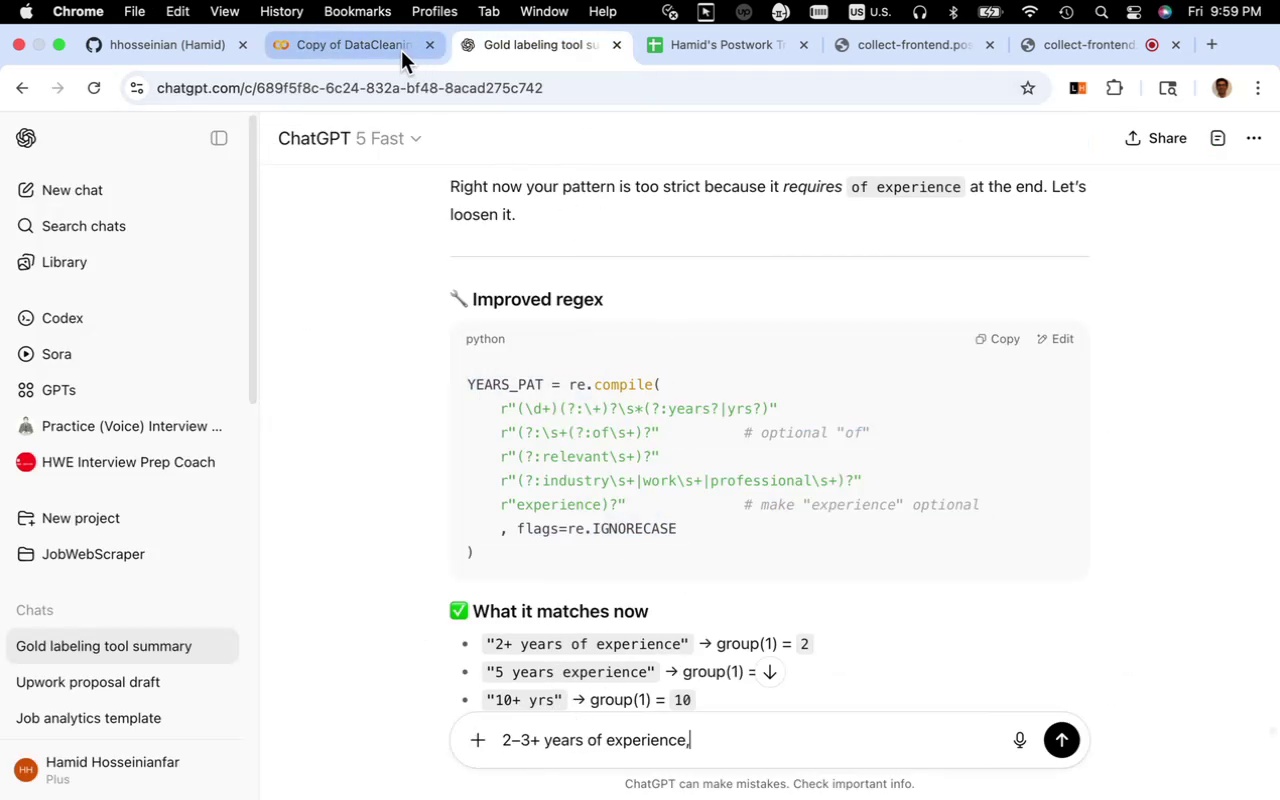 
left_click([390, 51])
 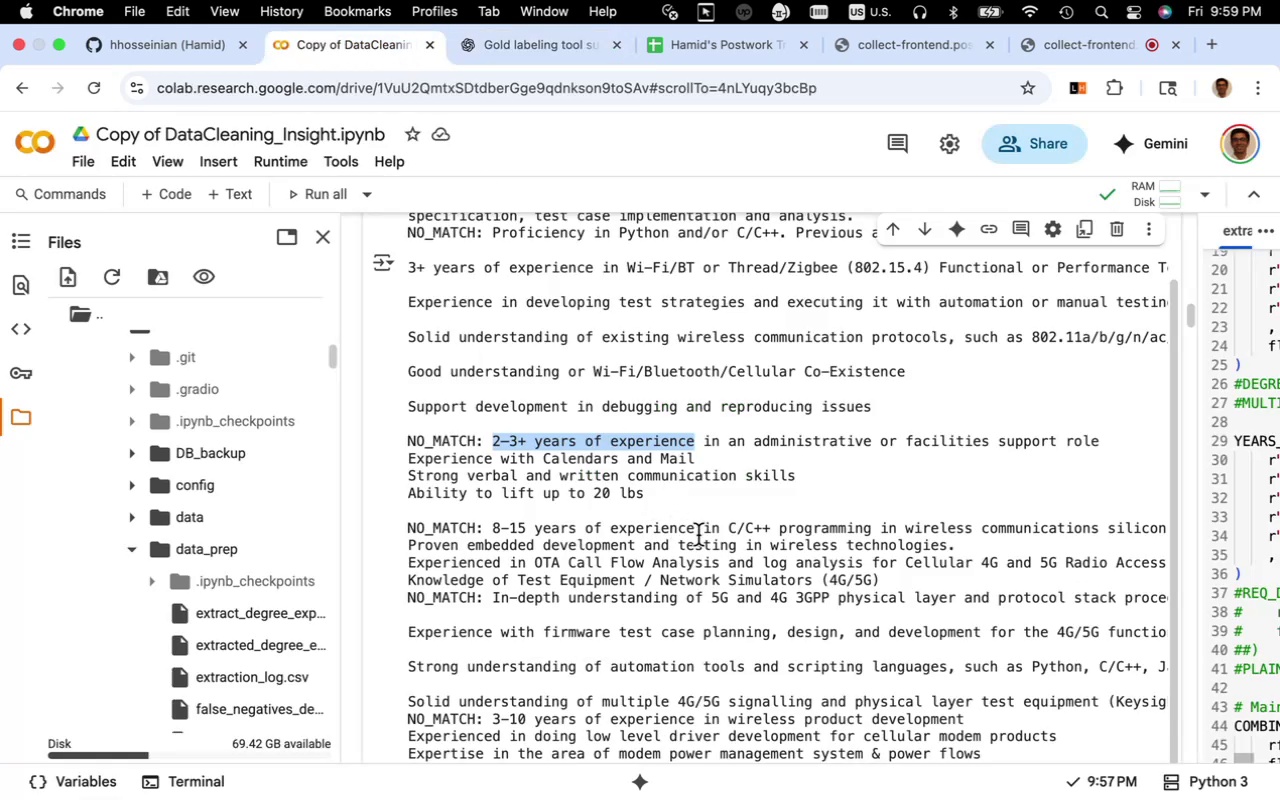 
left_click_drag(start_coordinate=[695, 531], to_coordinate=[493, 534])
 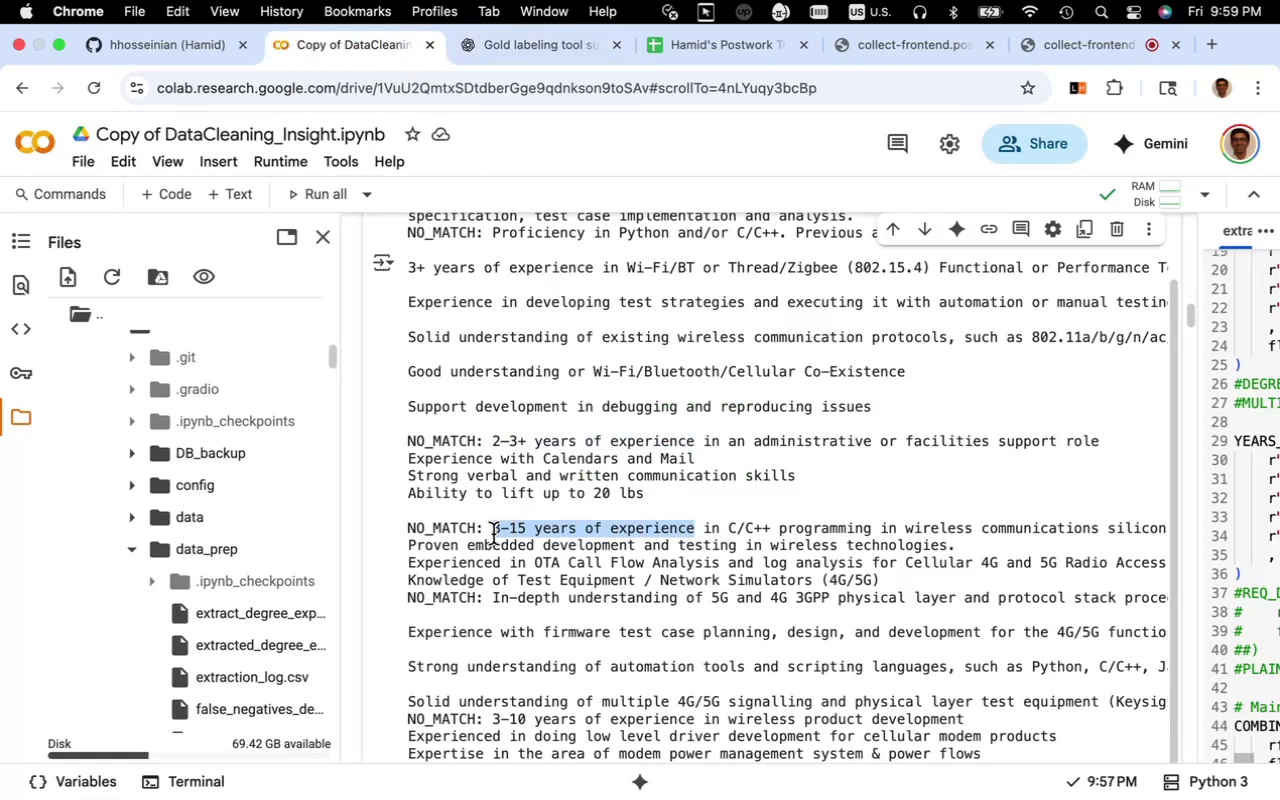 
key(Meta+C)
 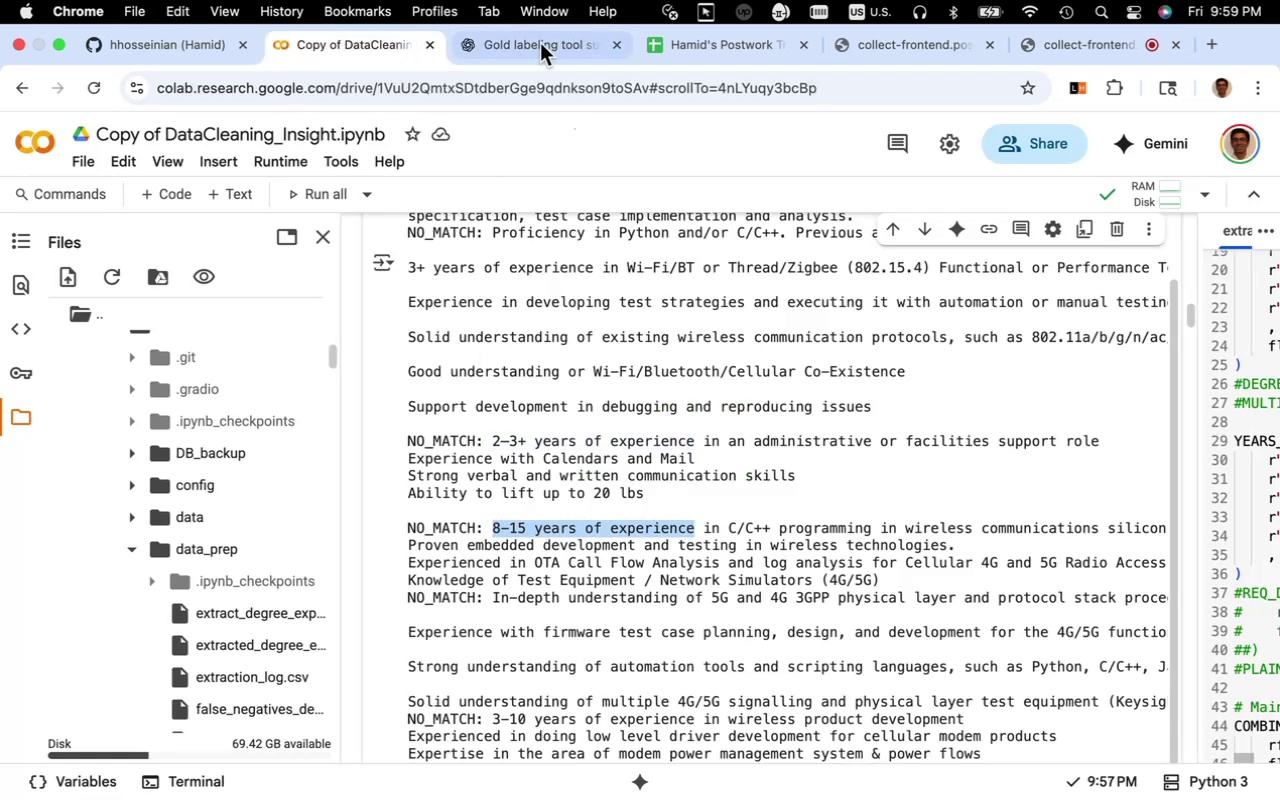 
left_click([537, 38])
 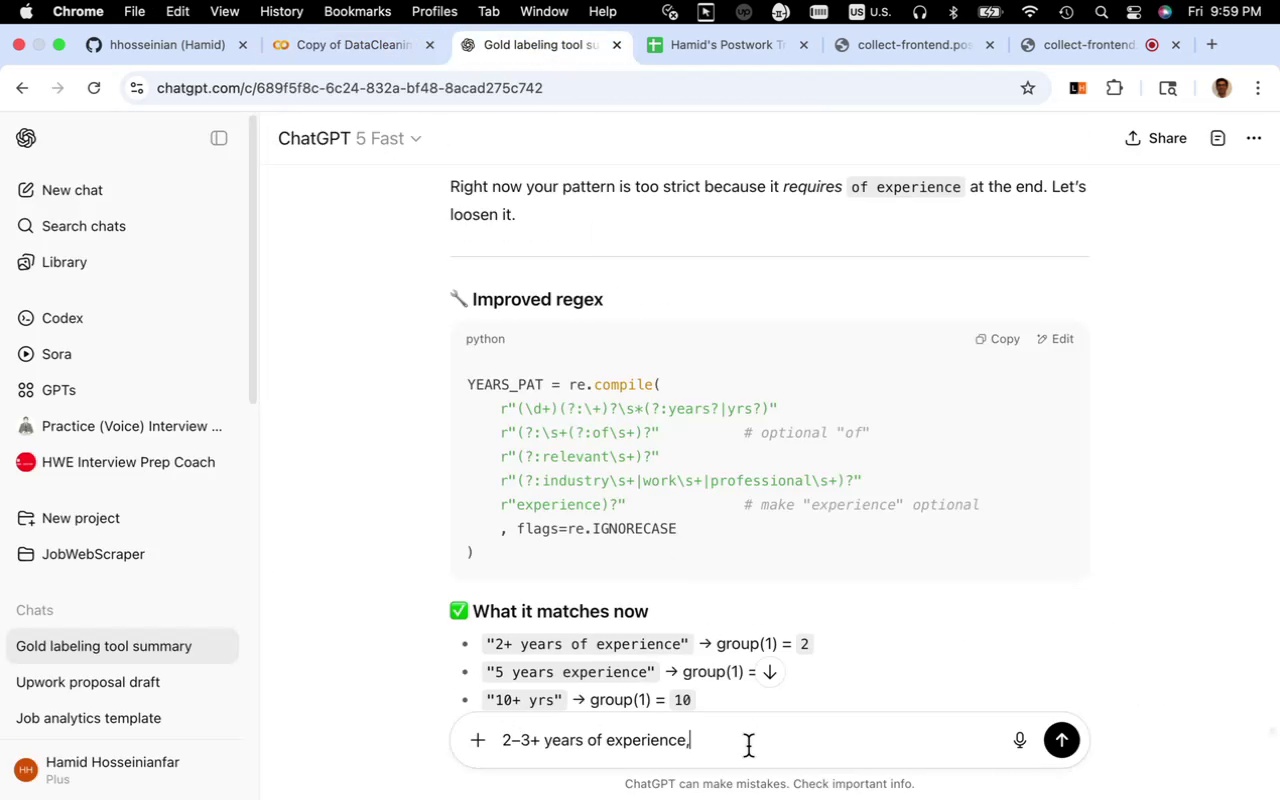 
key(Space)
 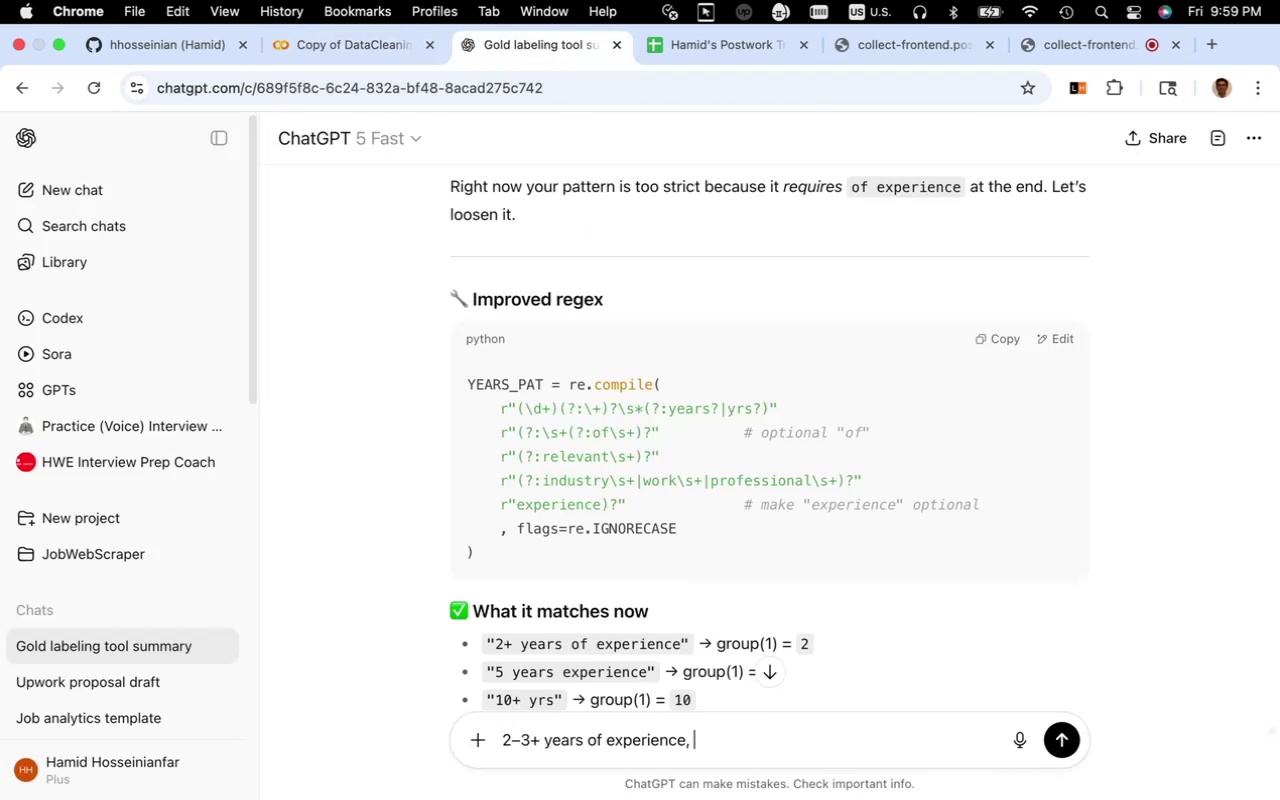 
key(Meta+CommandLeft)
 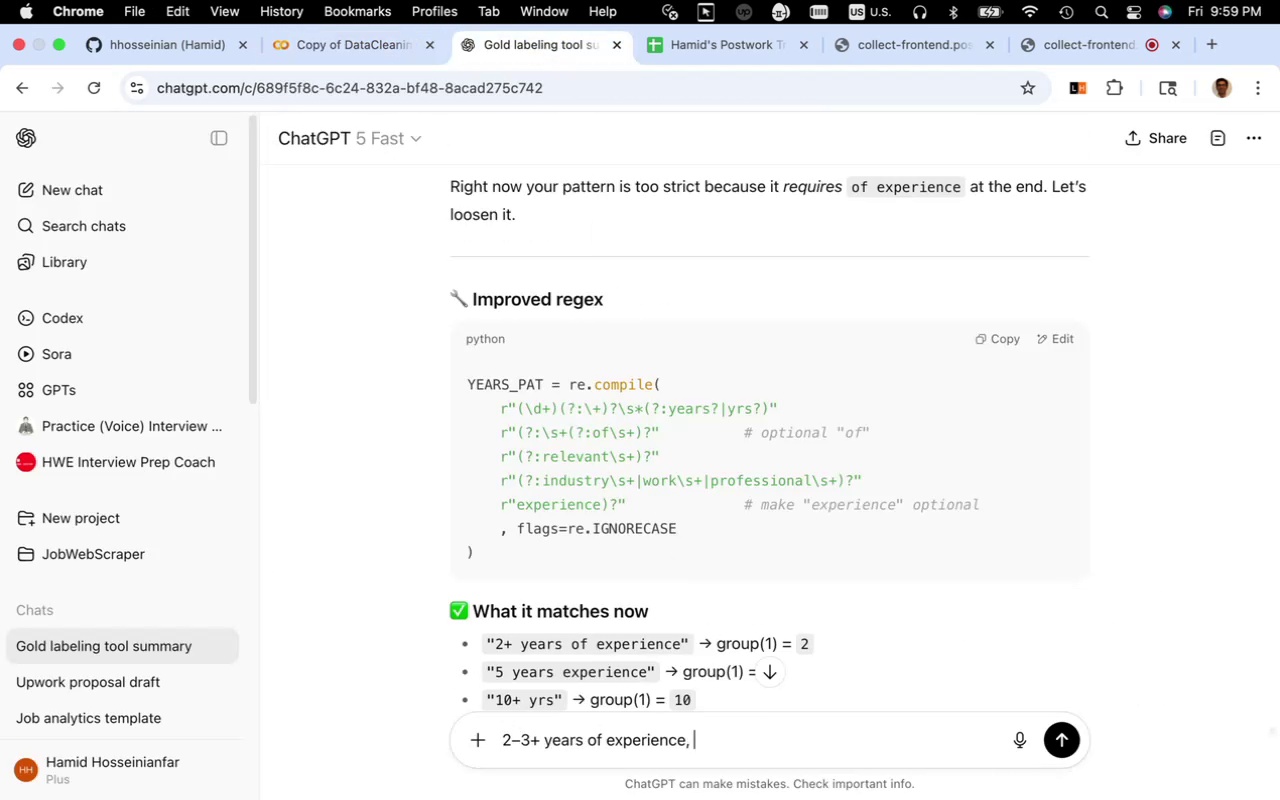 
key(Meta+V)
 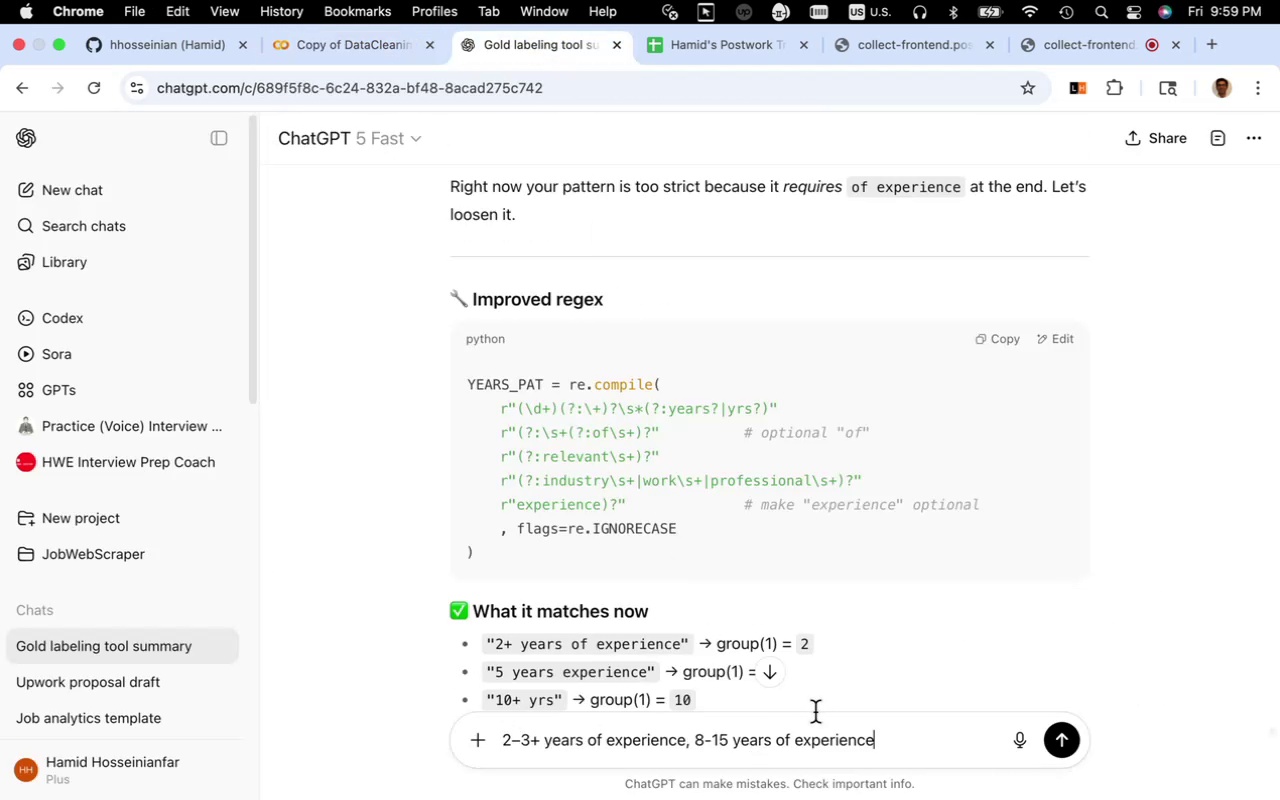 
key(Comma)
 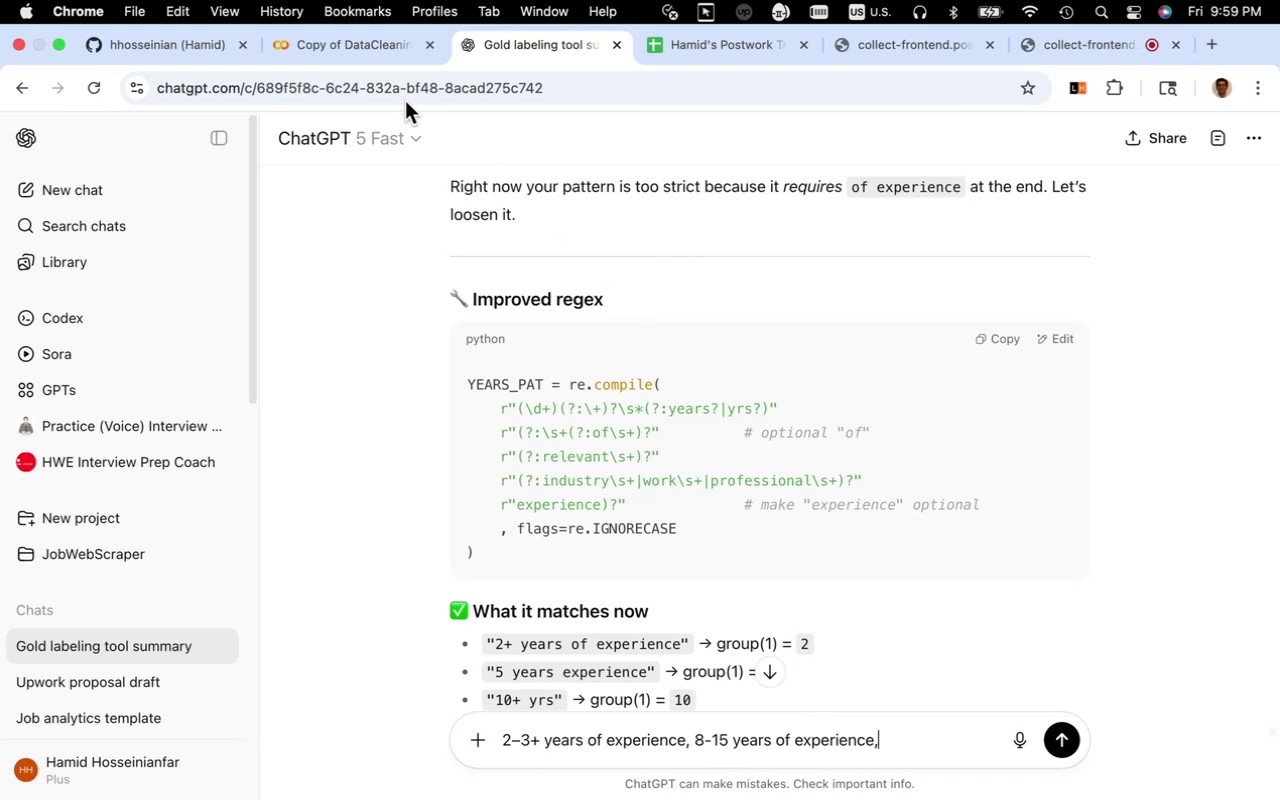 
left_click([382, 48])
 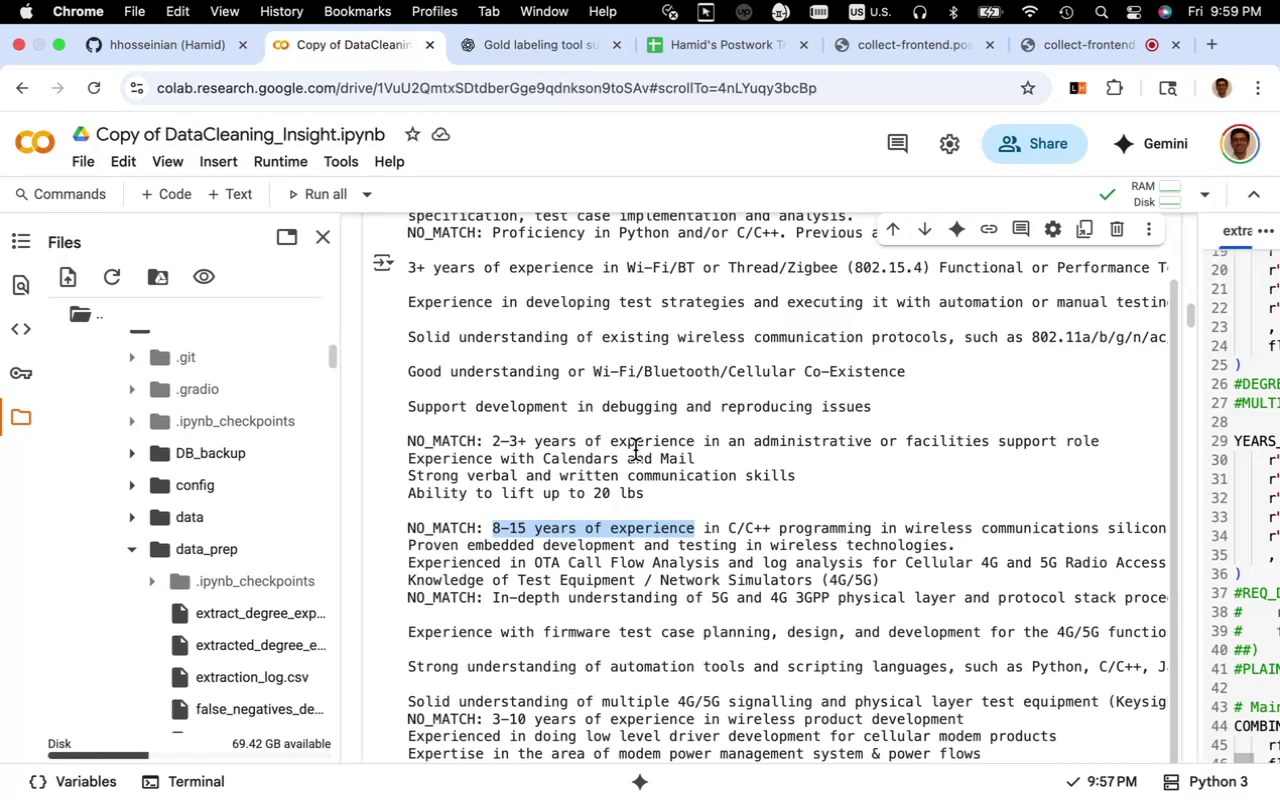 
scroll: coordinate [635, 451], scroll_direction: up, amount: 5.0
 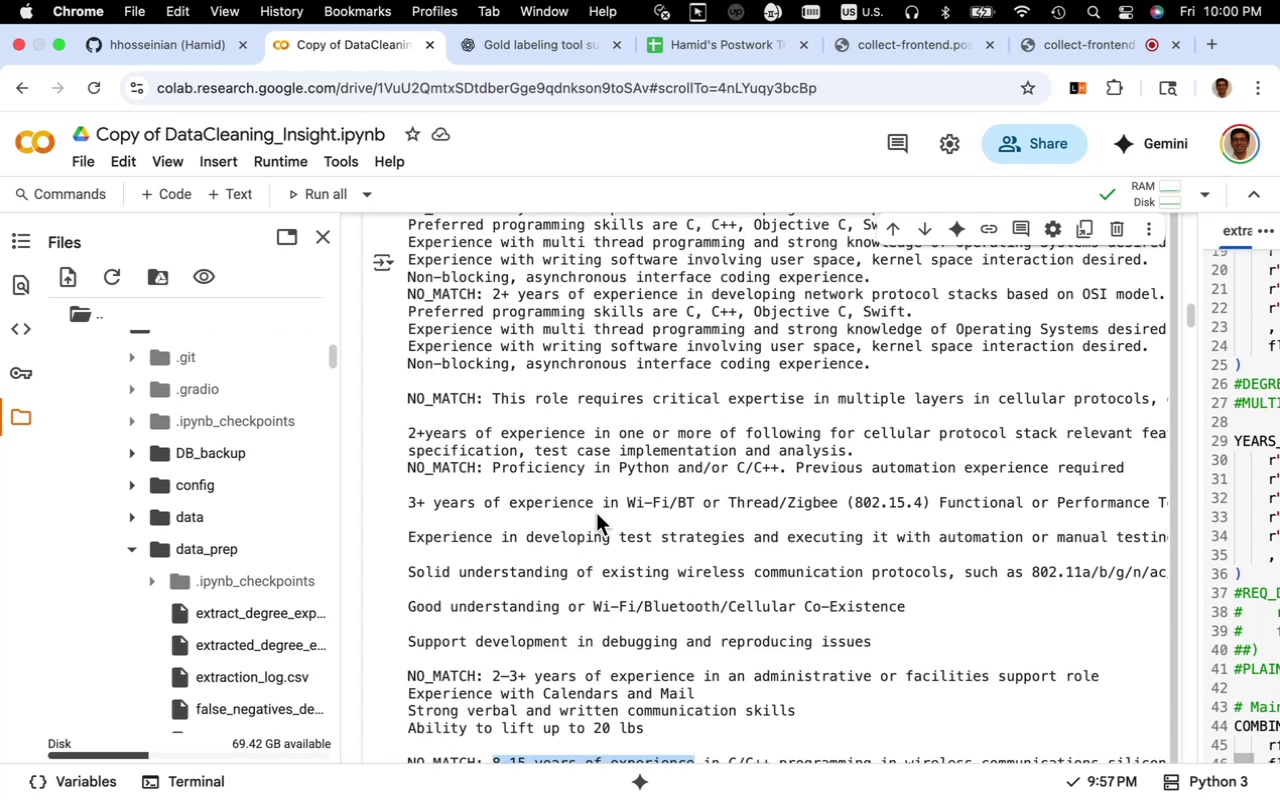 
left_click_drag(start_coordinate=[595, 508], to_coordinate=[411, 506])
 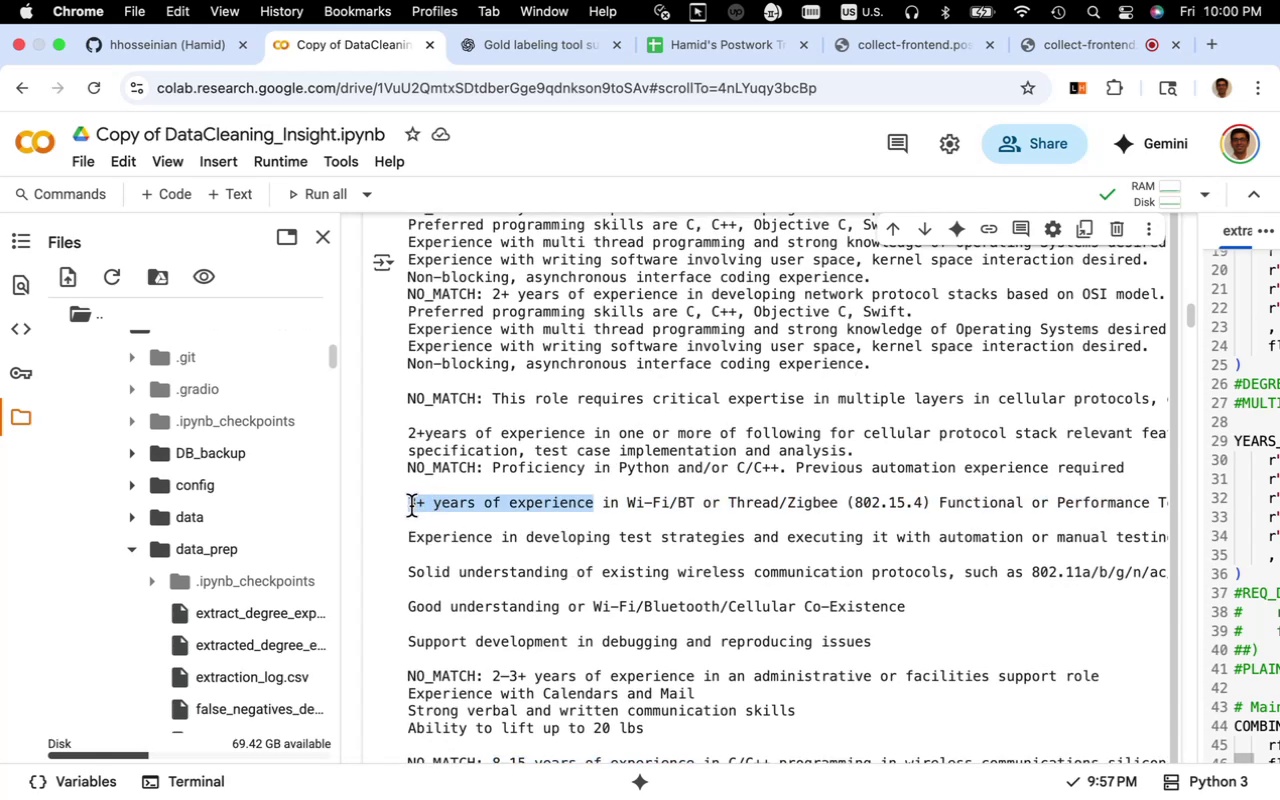 
key(Meta+C)
 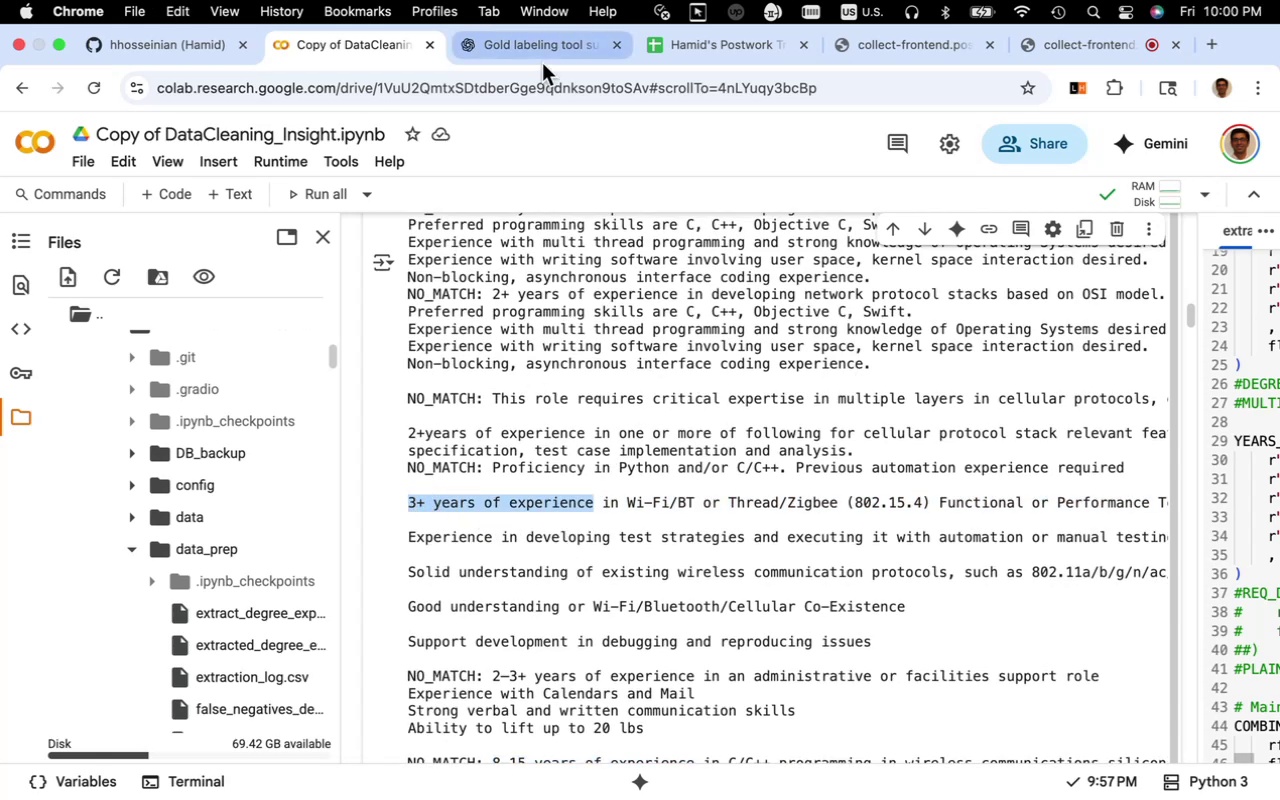 
left_click([543, 57])
 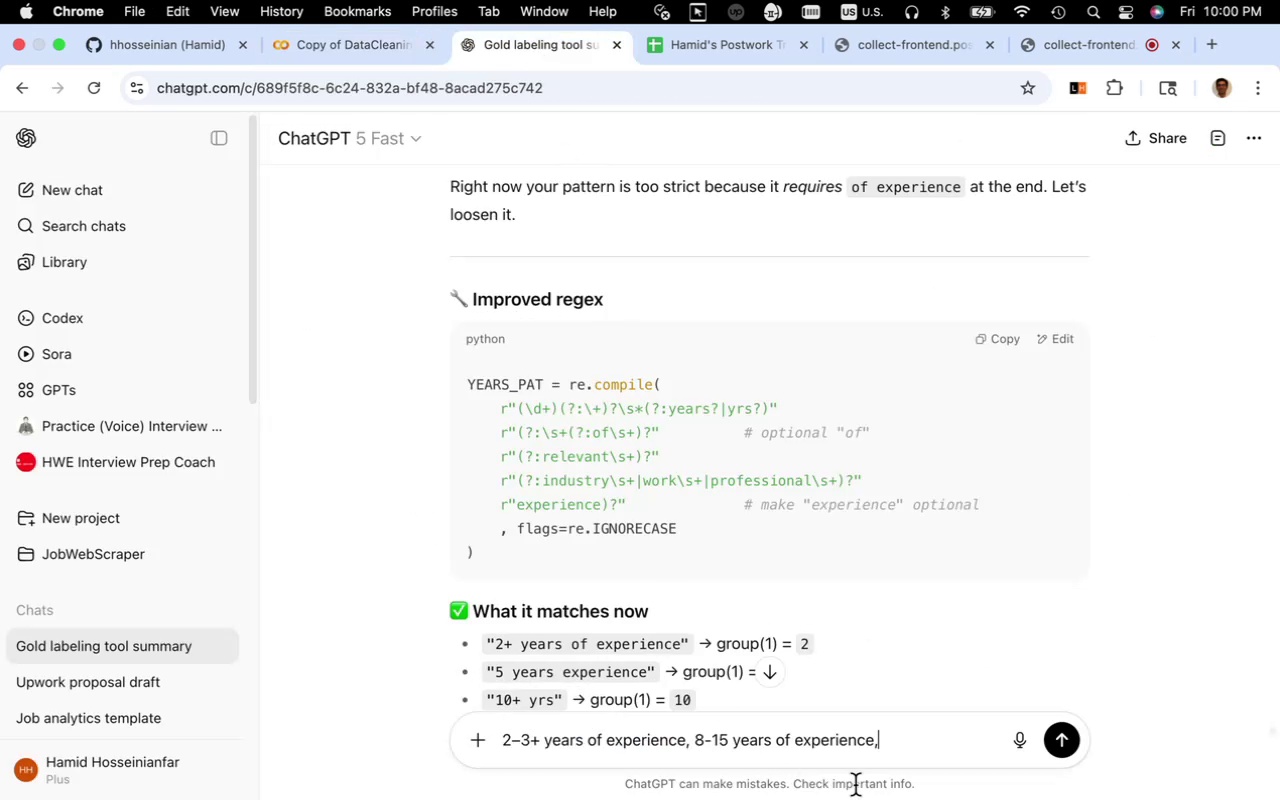 
key(Space)
 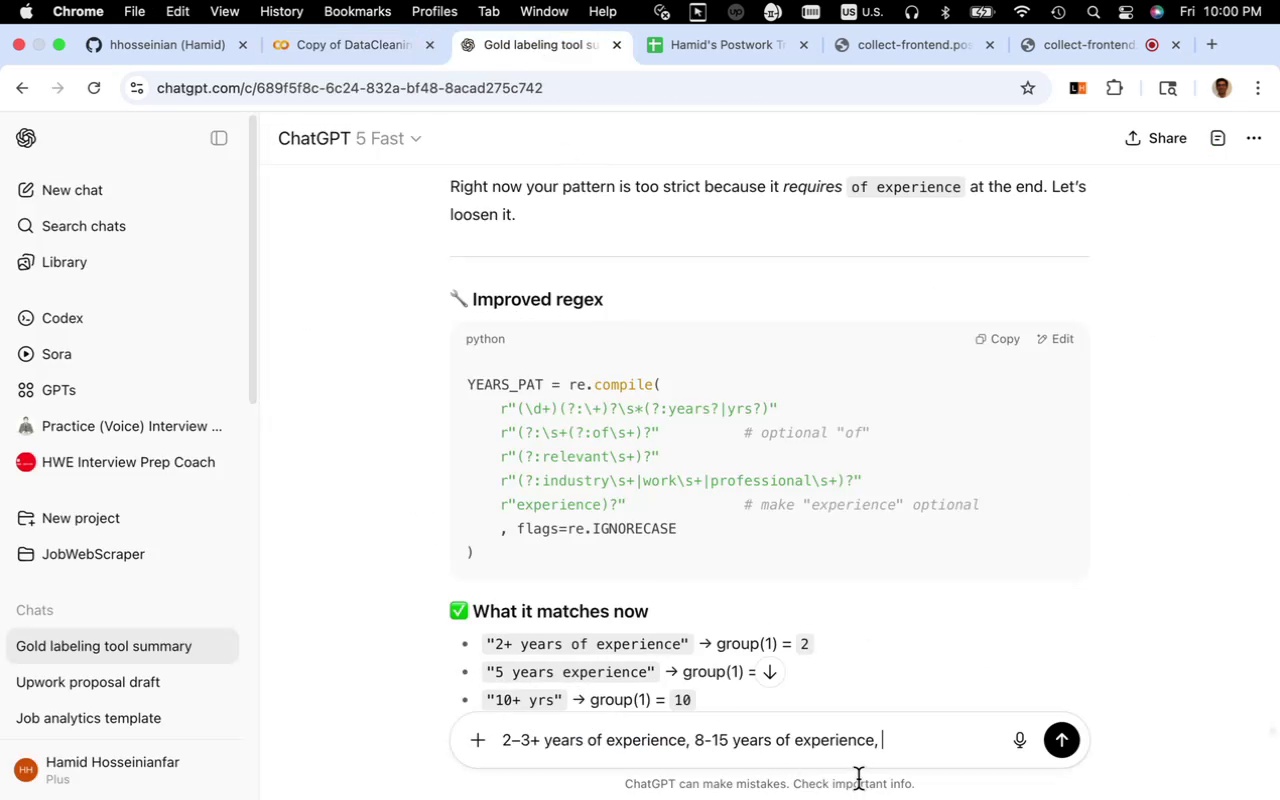 
key(Meta+CommandLeft)
 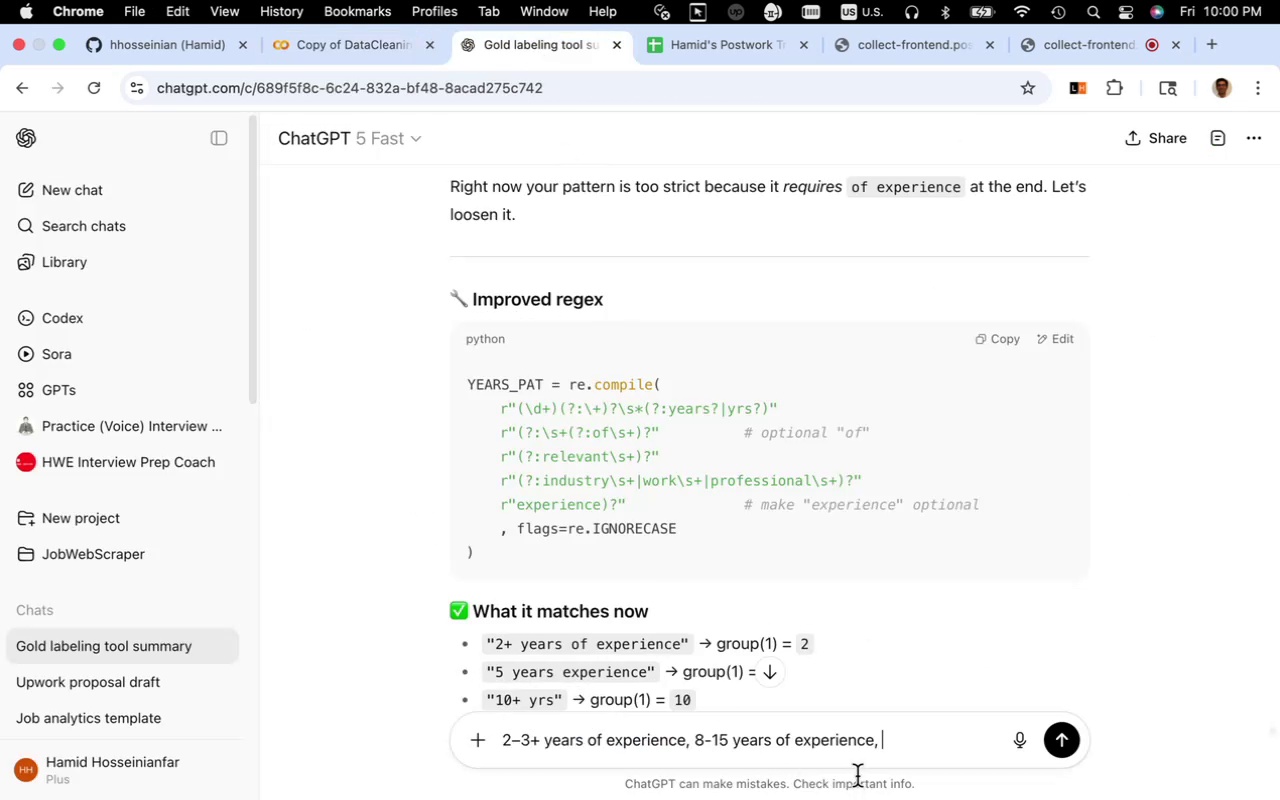 
key(Meta+V)
 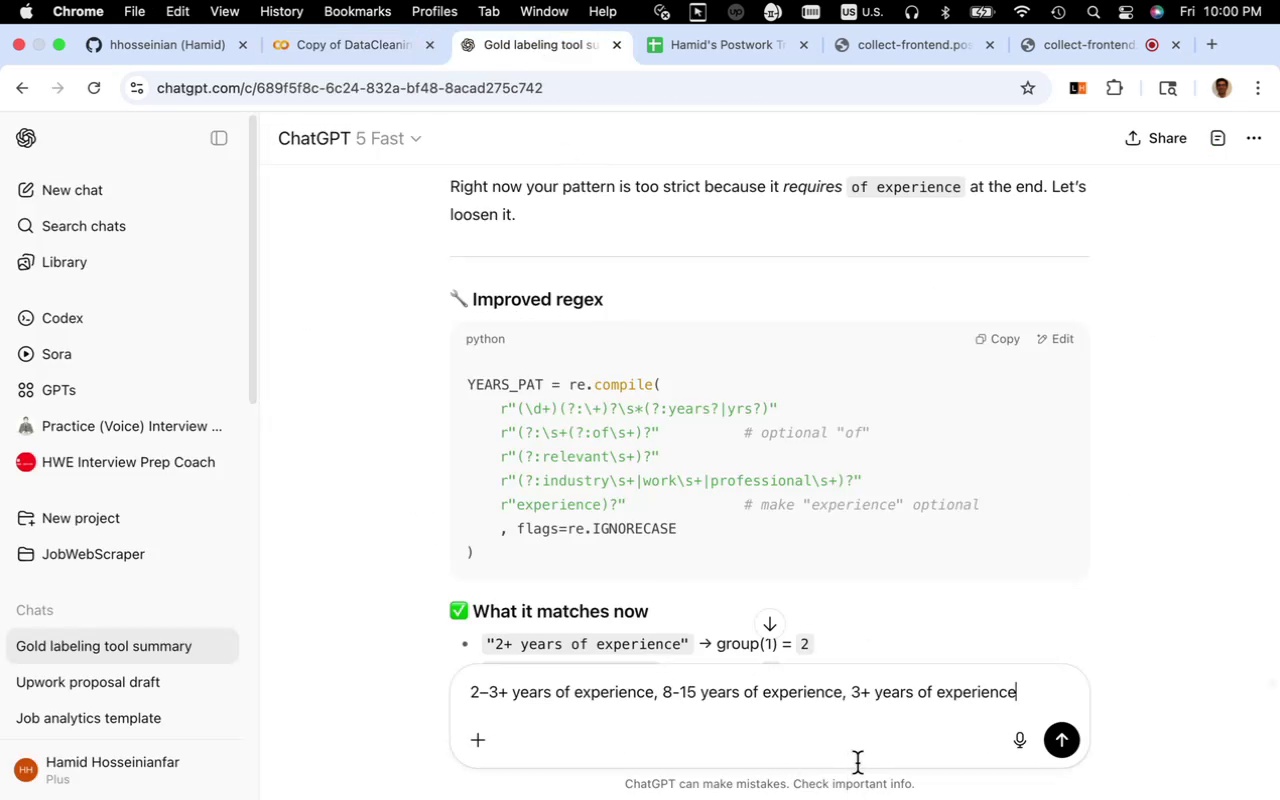 
key(Comma)
 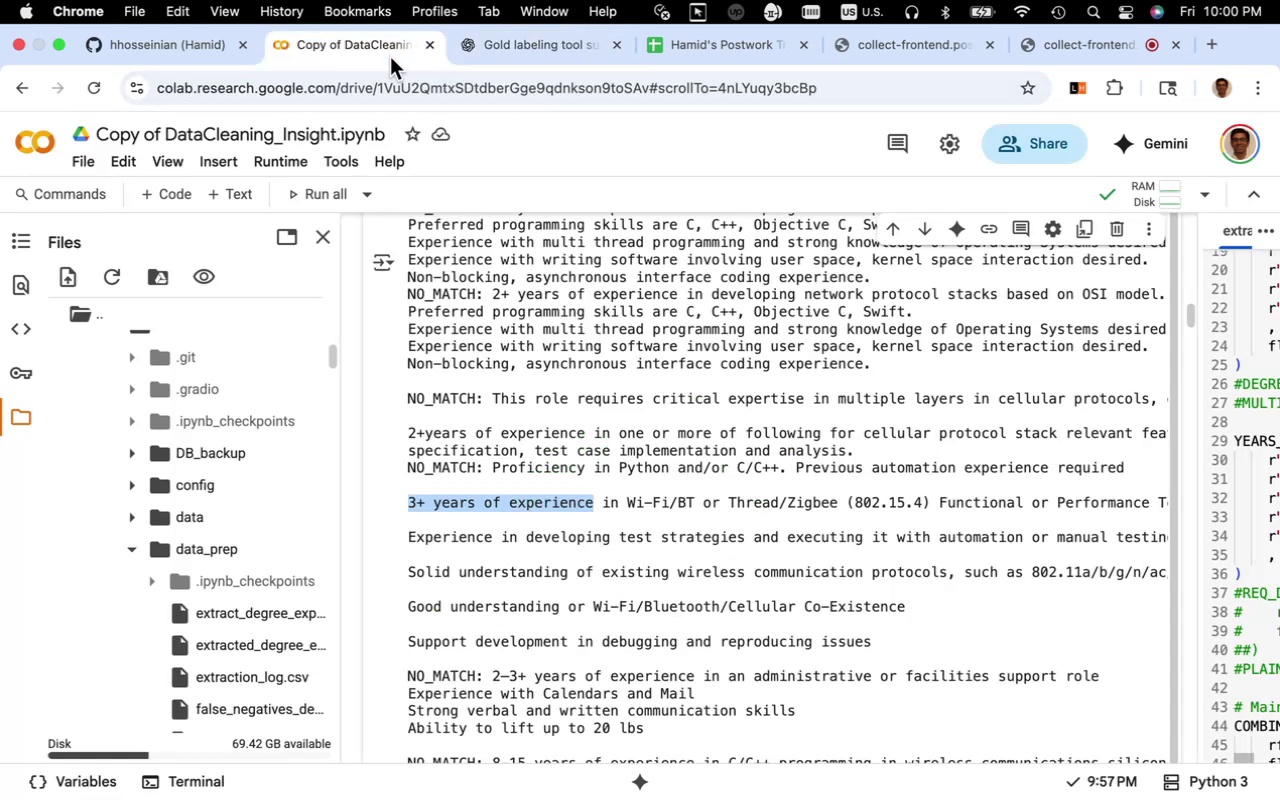 
scroll: coordinate [553, 463], scroll_direction: up, amount: 5.0
 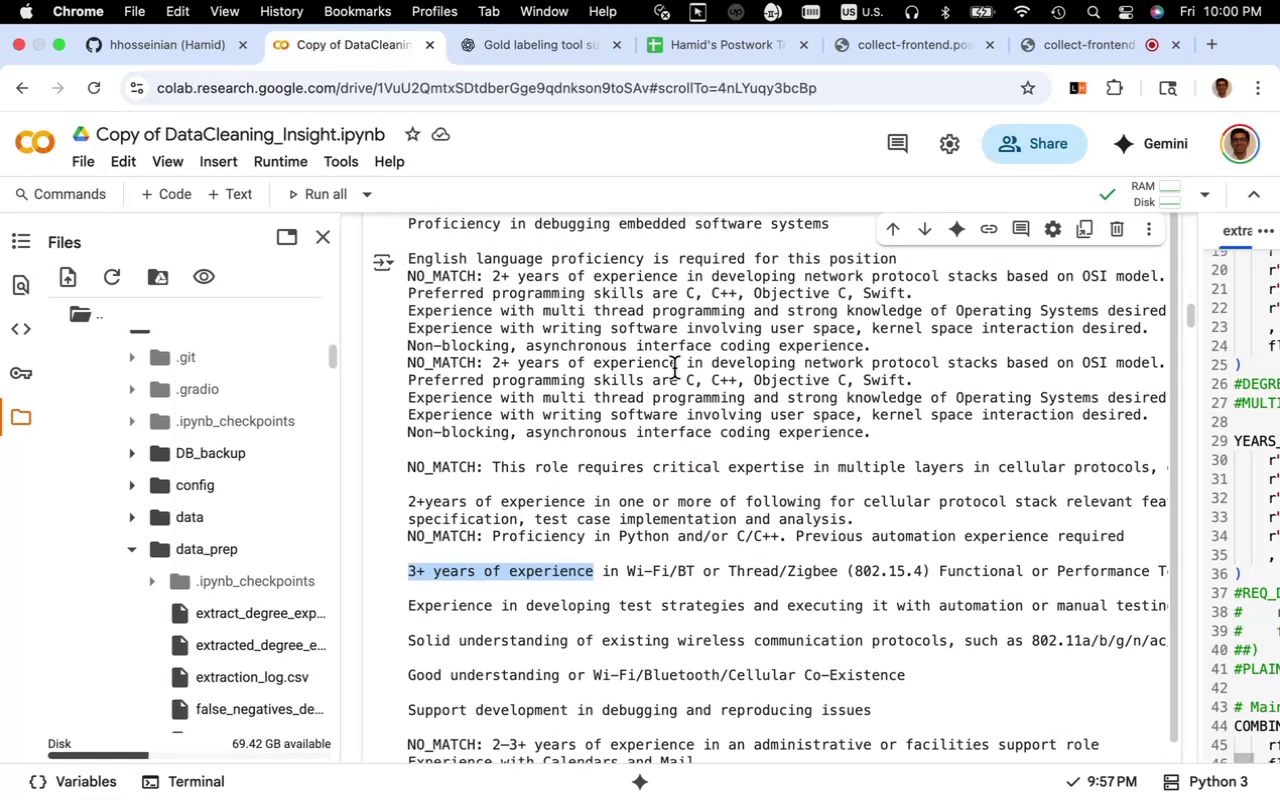 
left_click_drag(start_coordinate=[678, 367], to_coordinate=[494, 359])
 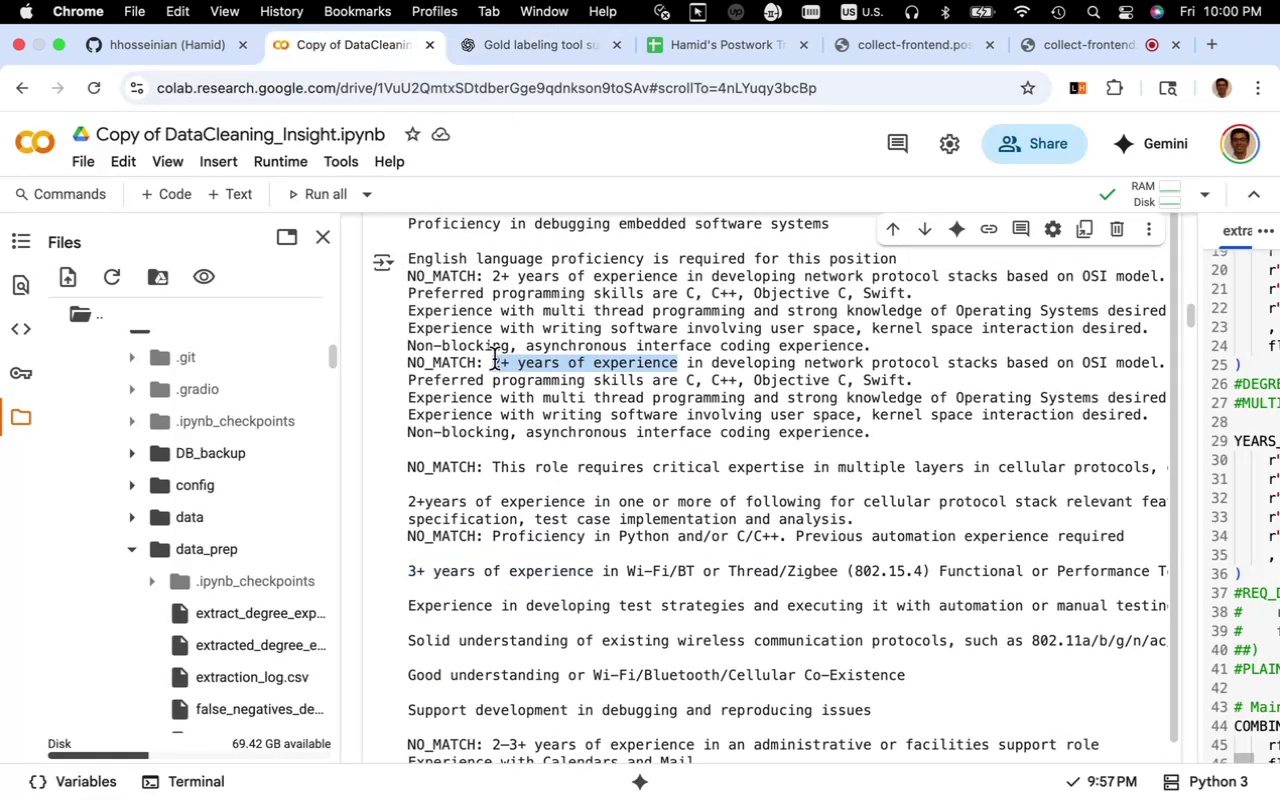 
key(Meta+C)
 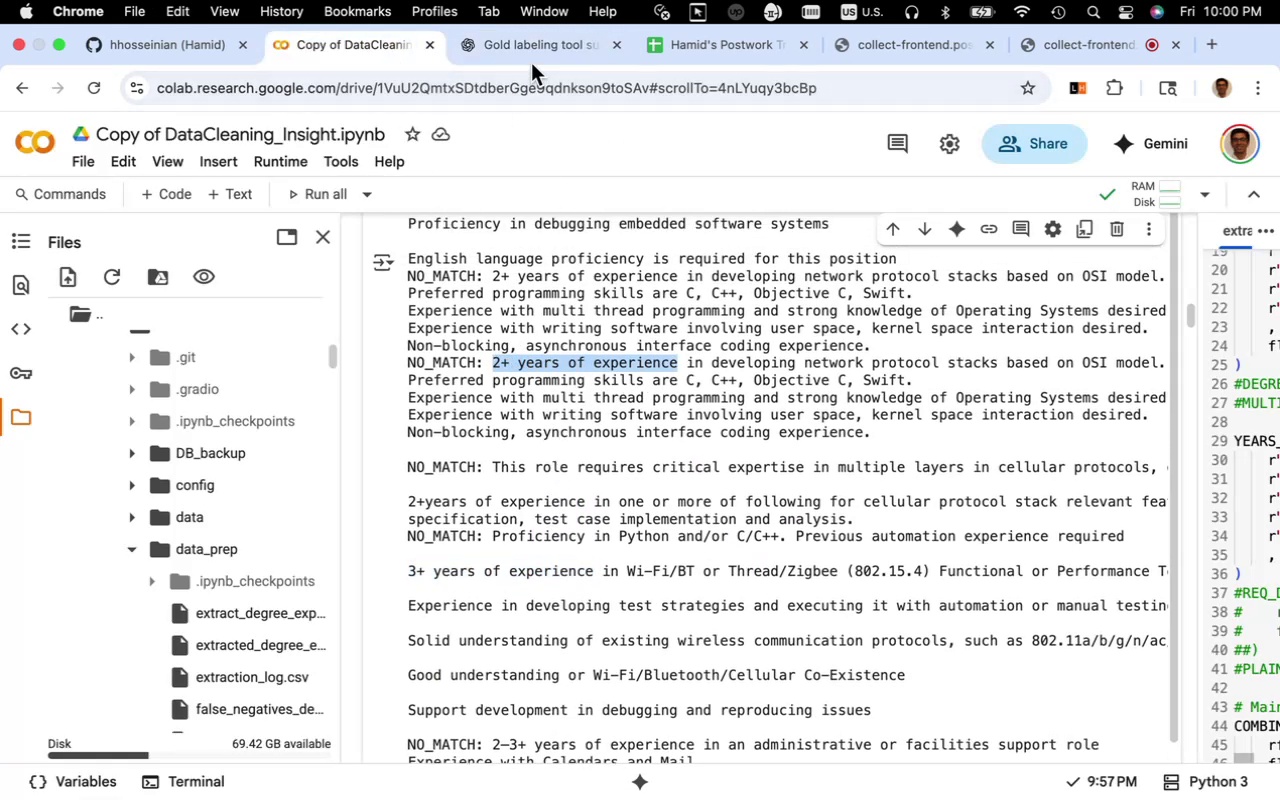 
left_click([530, 56])
 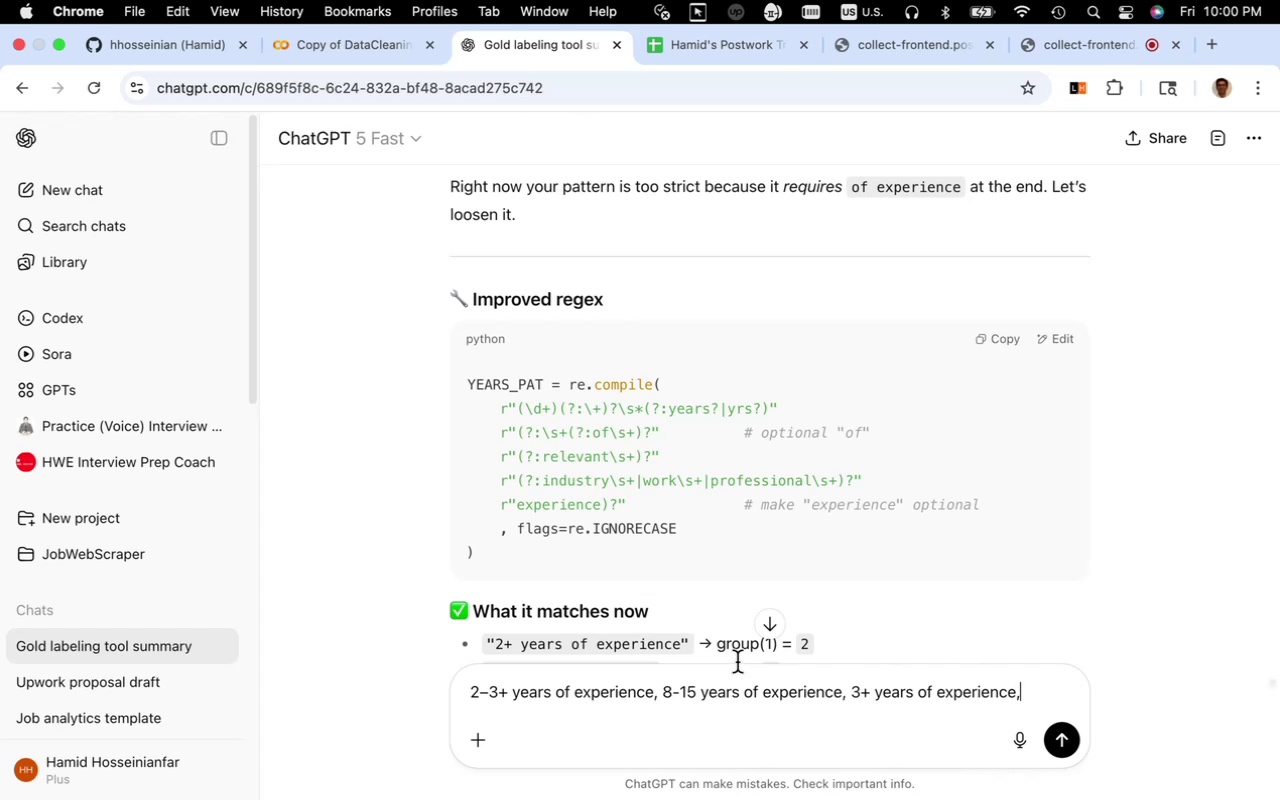 
key(Space)
 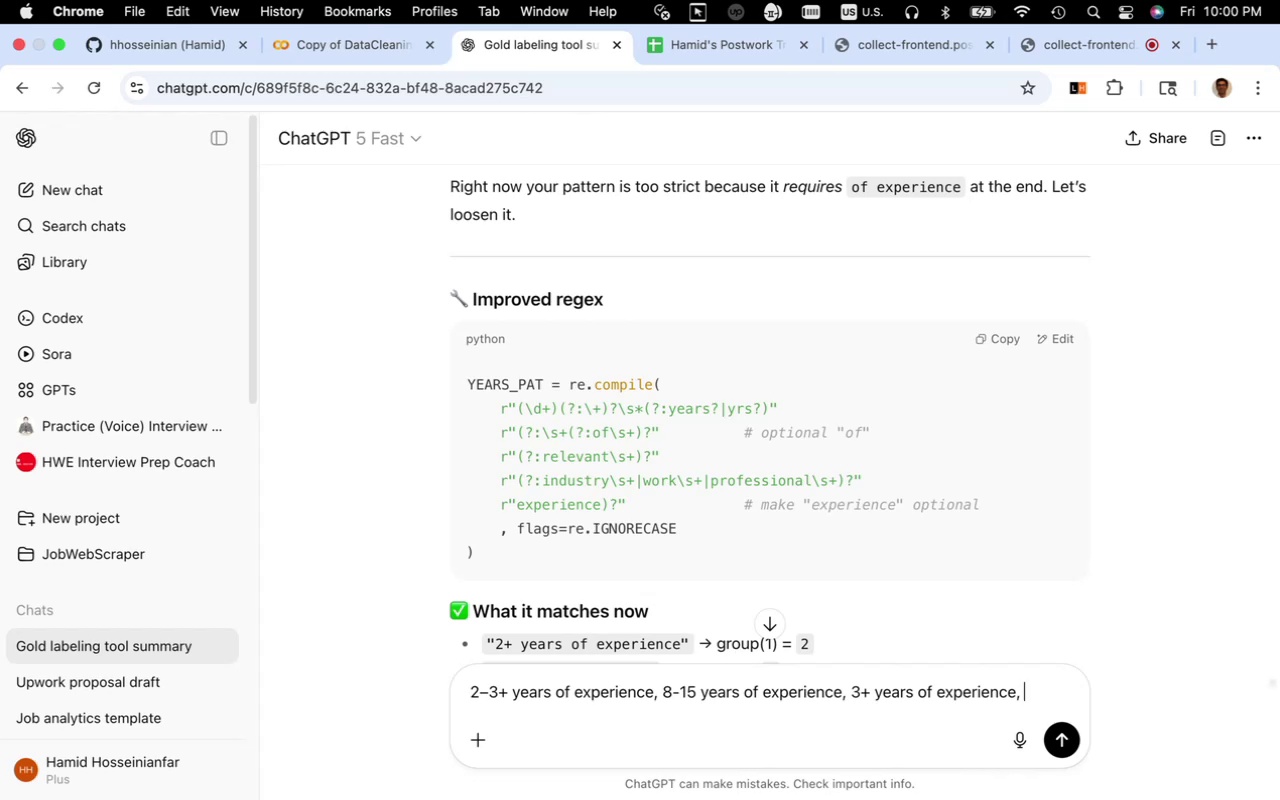 
key(Meta+V)
 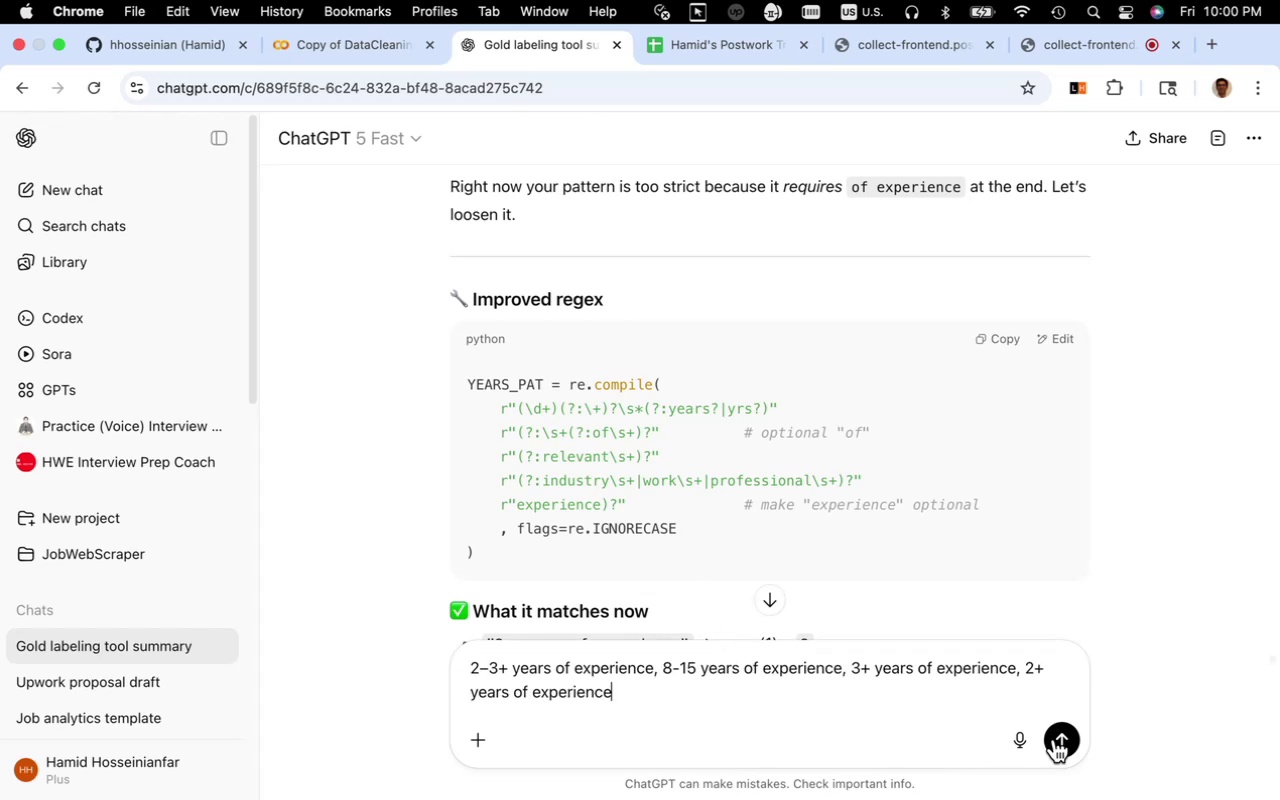 
left_click([1058, 739])
 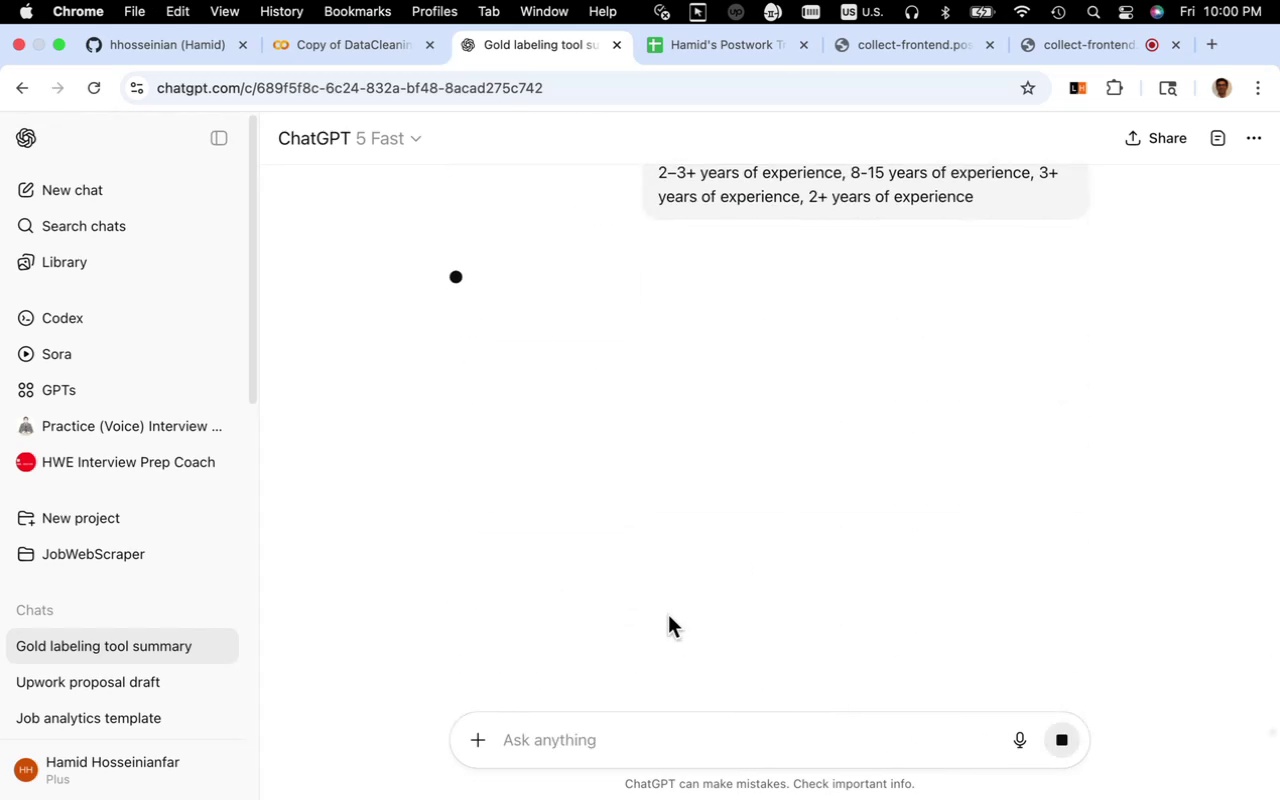 
scroll: coordinate [668, 616], scroll_direction: up, amount: 4.0
 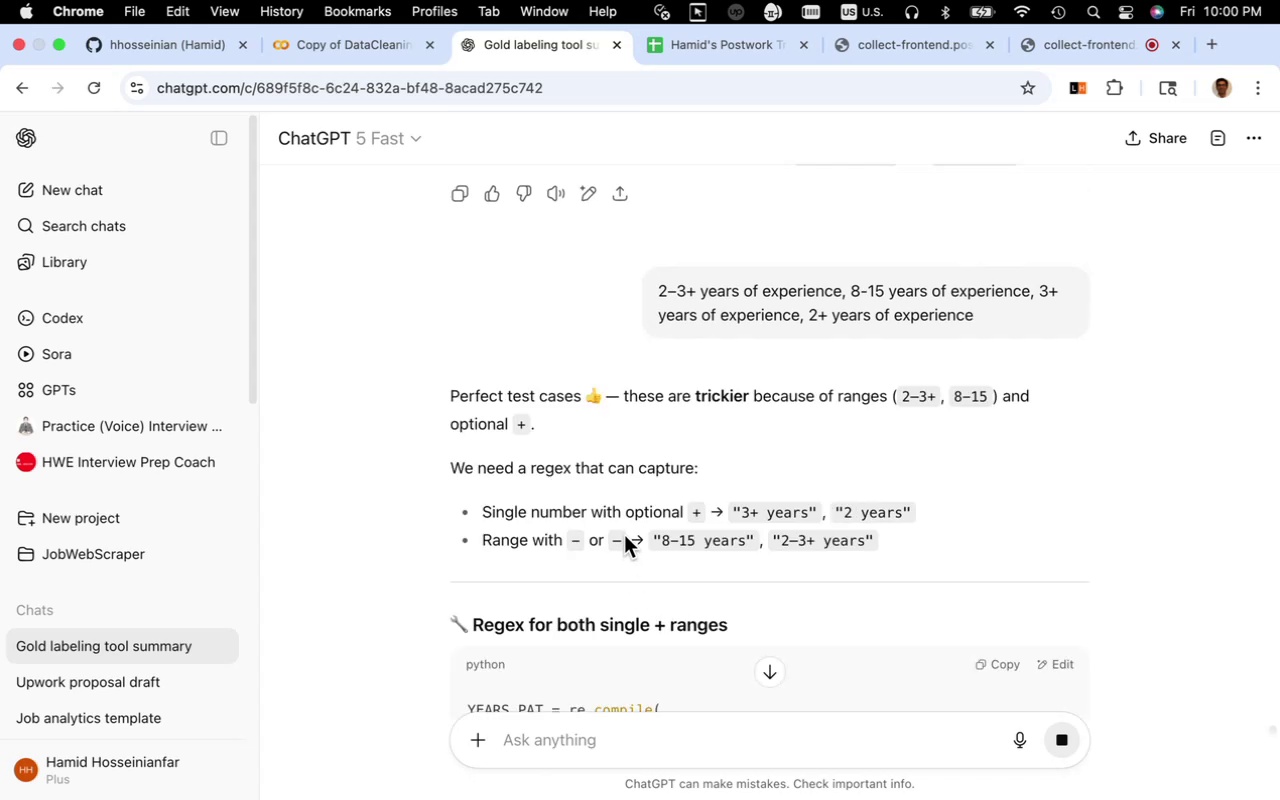 
wait(12.23)
 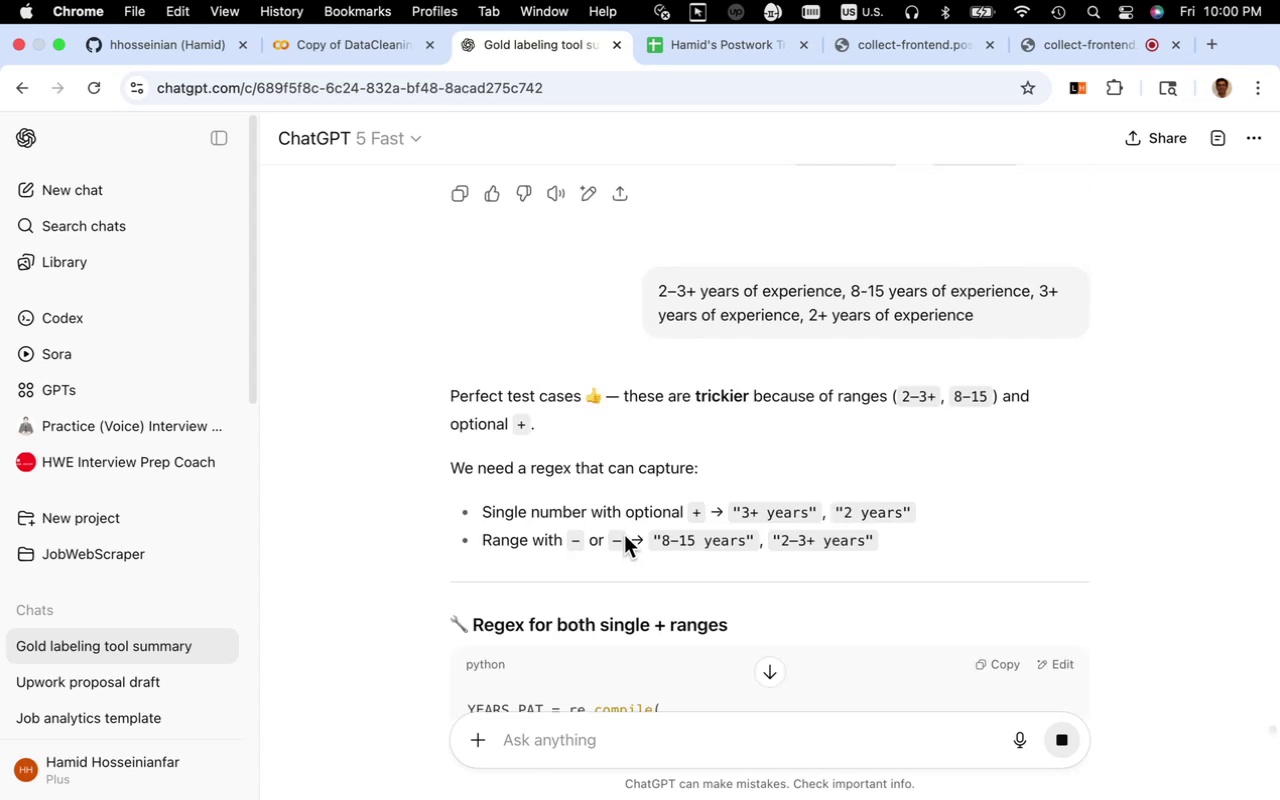 
scroll: coordinate [607, 447], scroll_direction: down, amount: 5.0
 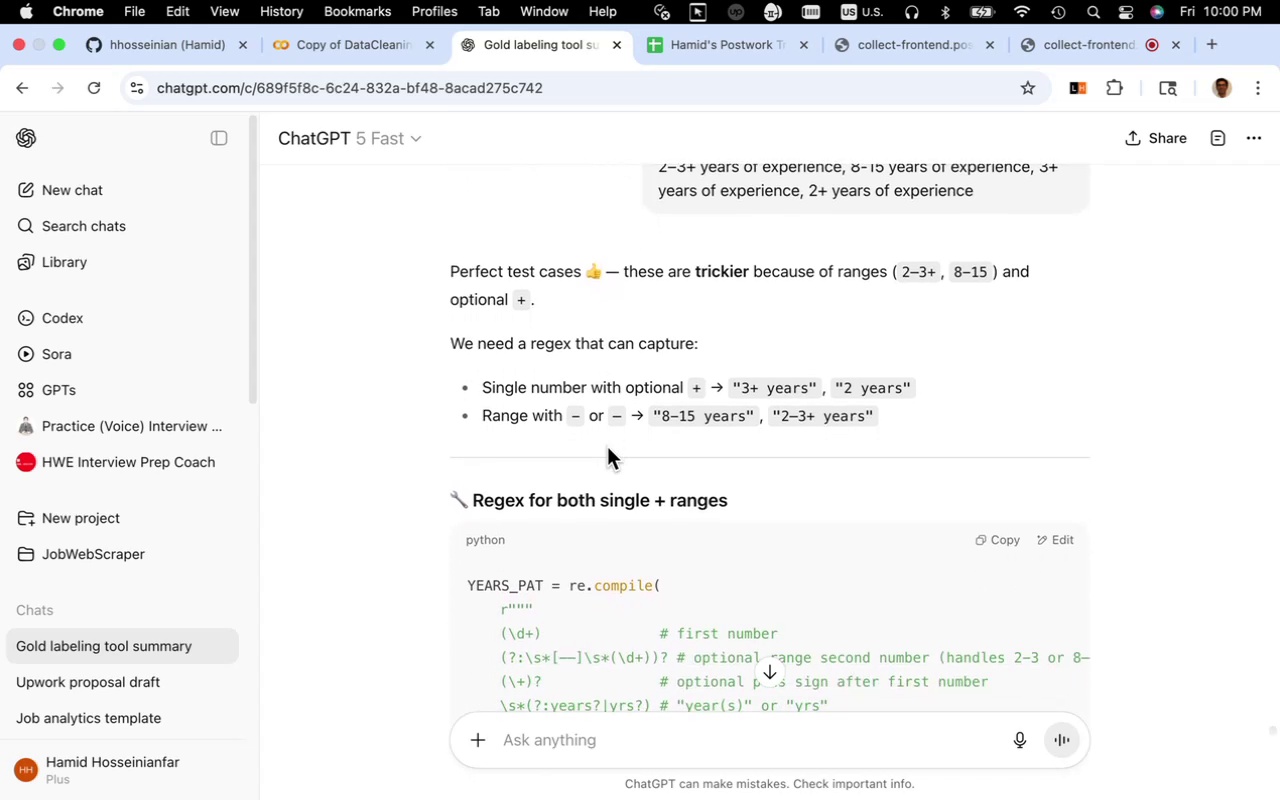 
wait(7.83)
 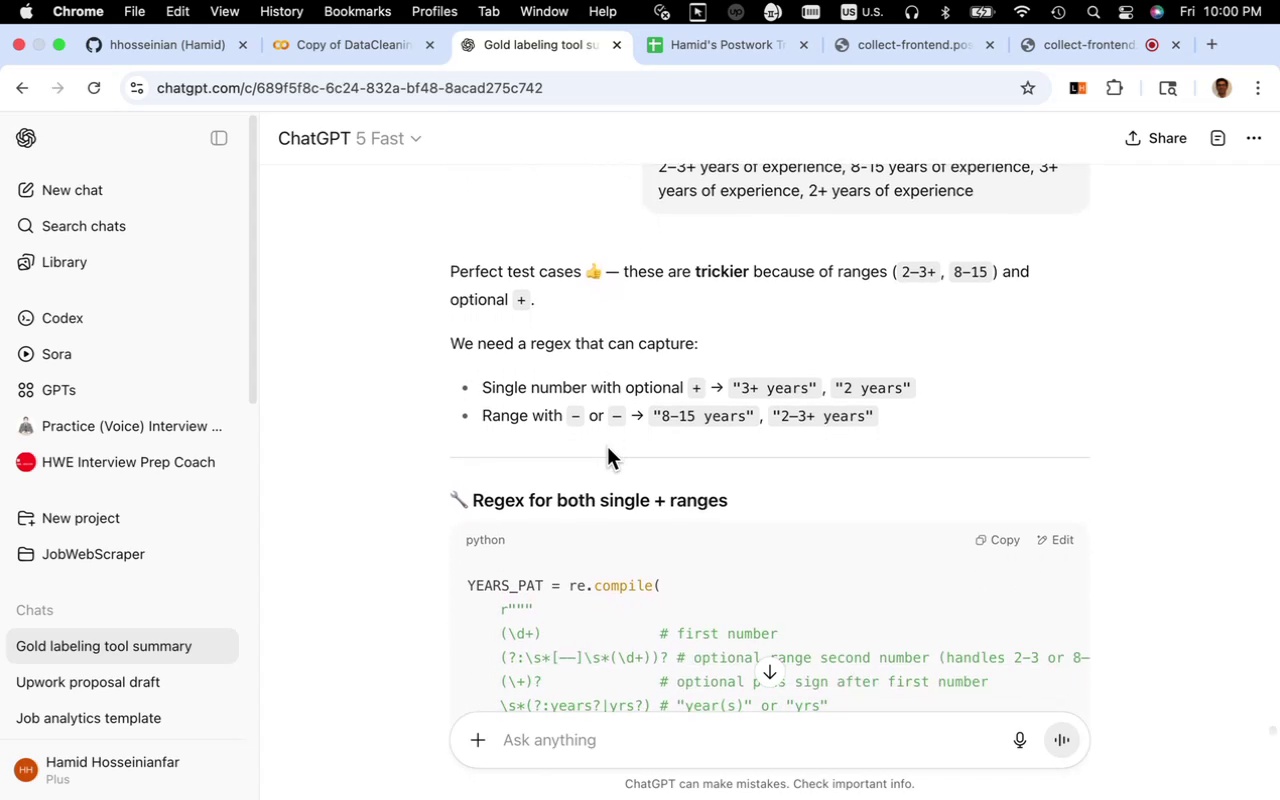 
scroll: coordinate [607, 447], scroll_direction: down, amount: 22.0
 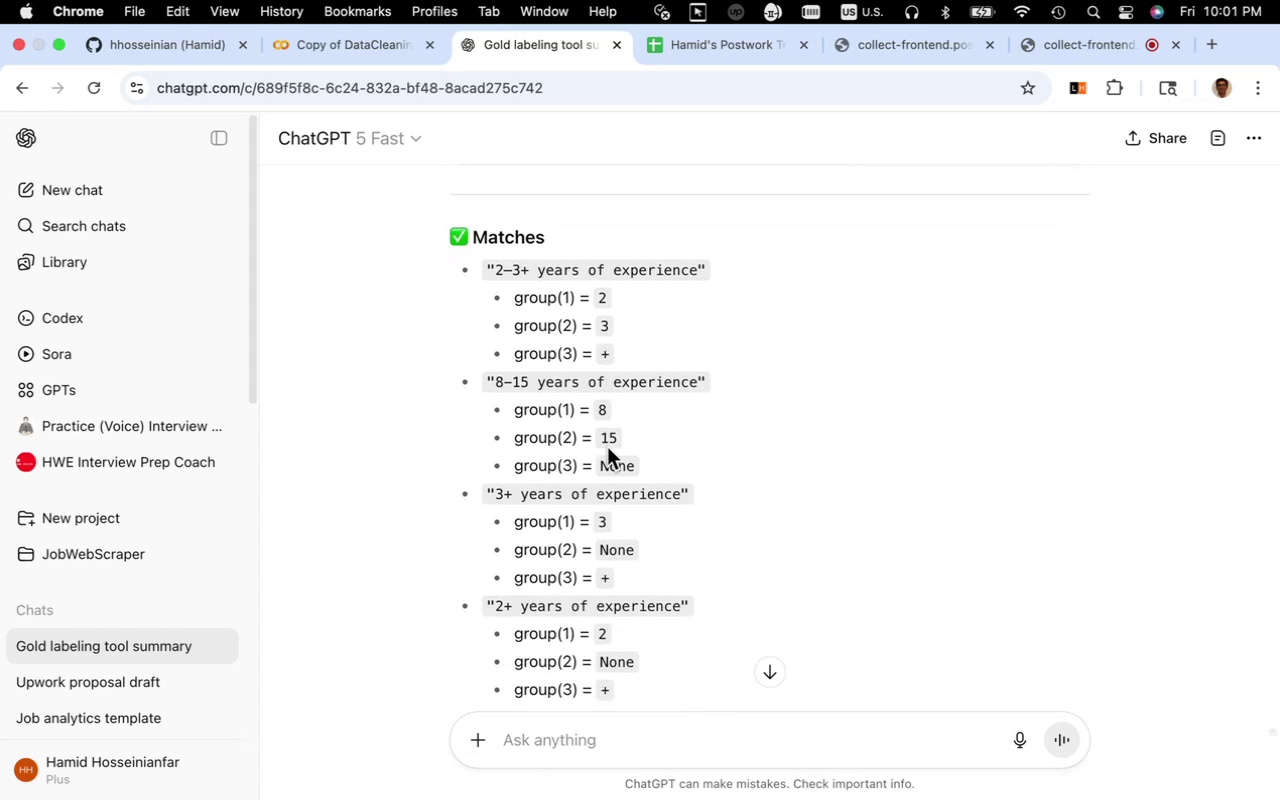 
scroll: coordinate [607, 447], scroll_direction: up, amount: 4.0
 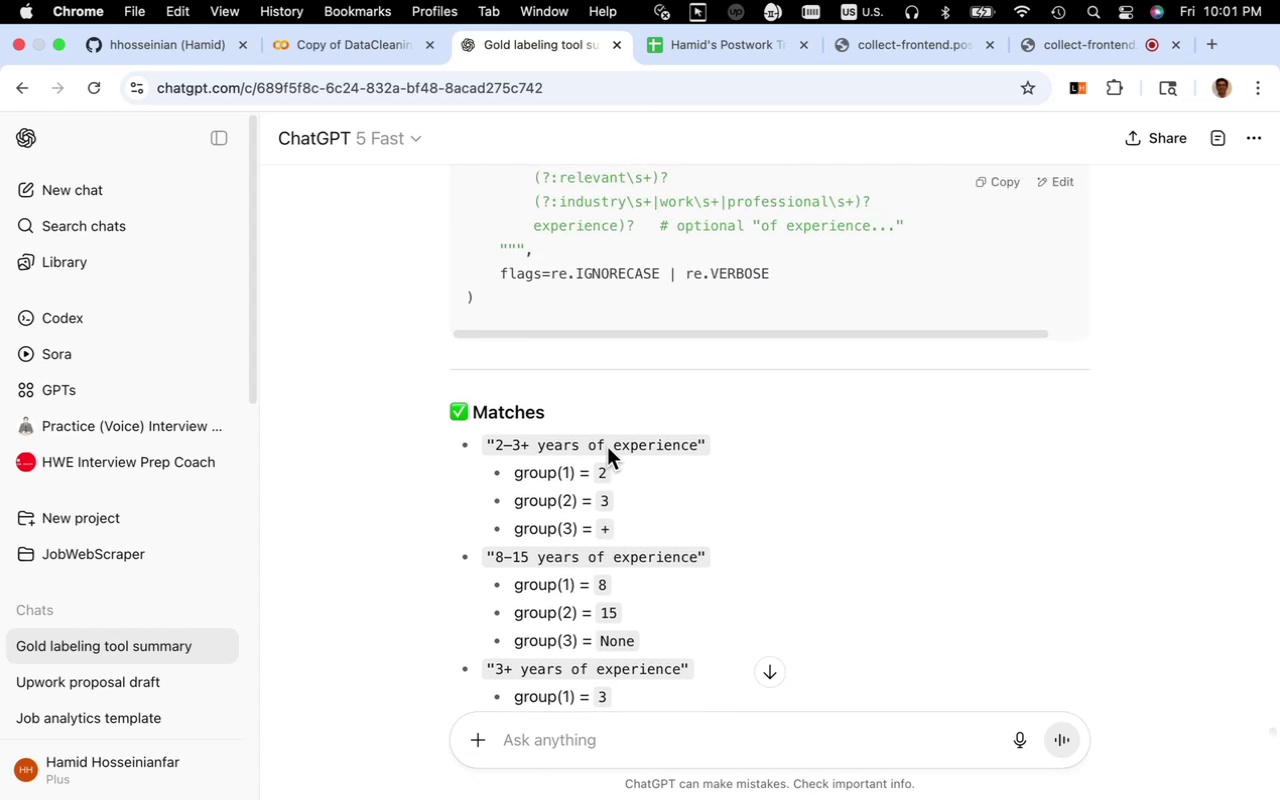 
scroll: coordinate [607, 447], scroll_direction: down, amount: 14.0
 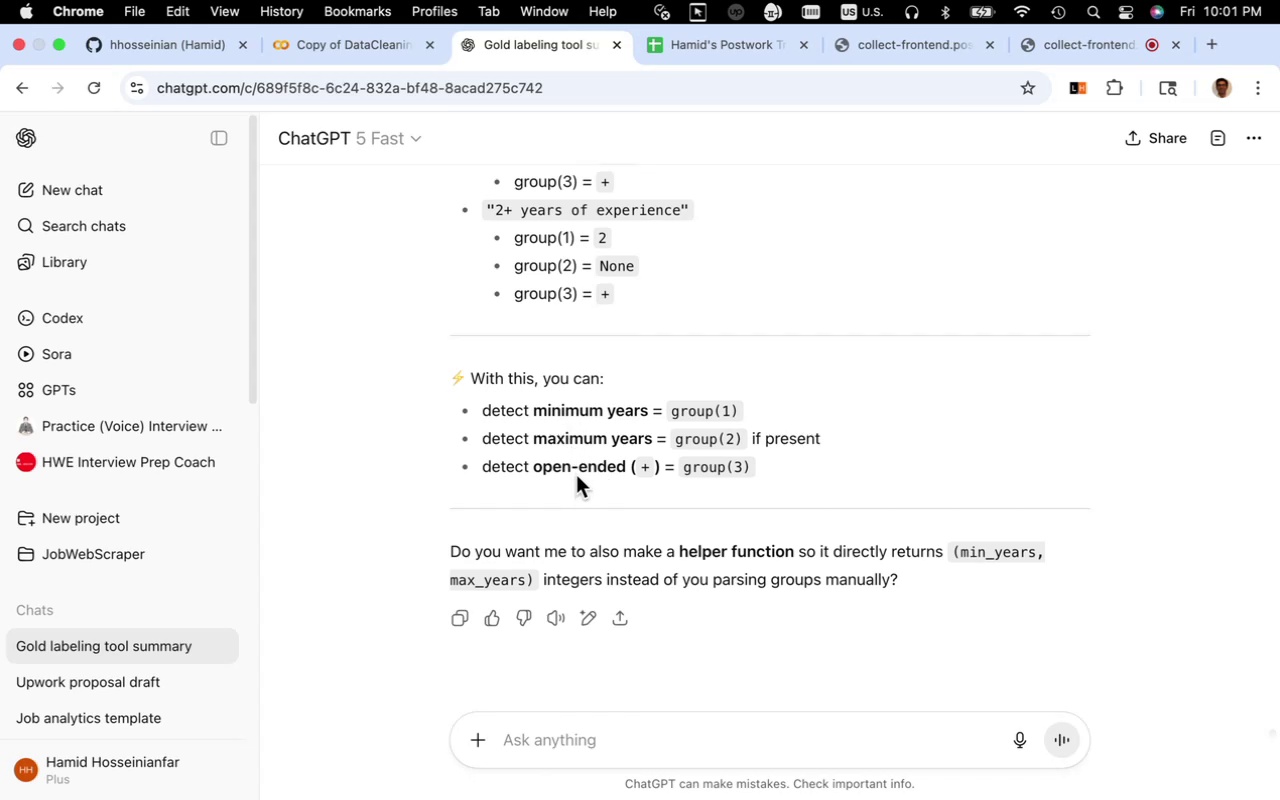 
wait(18.66)
 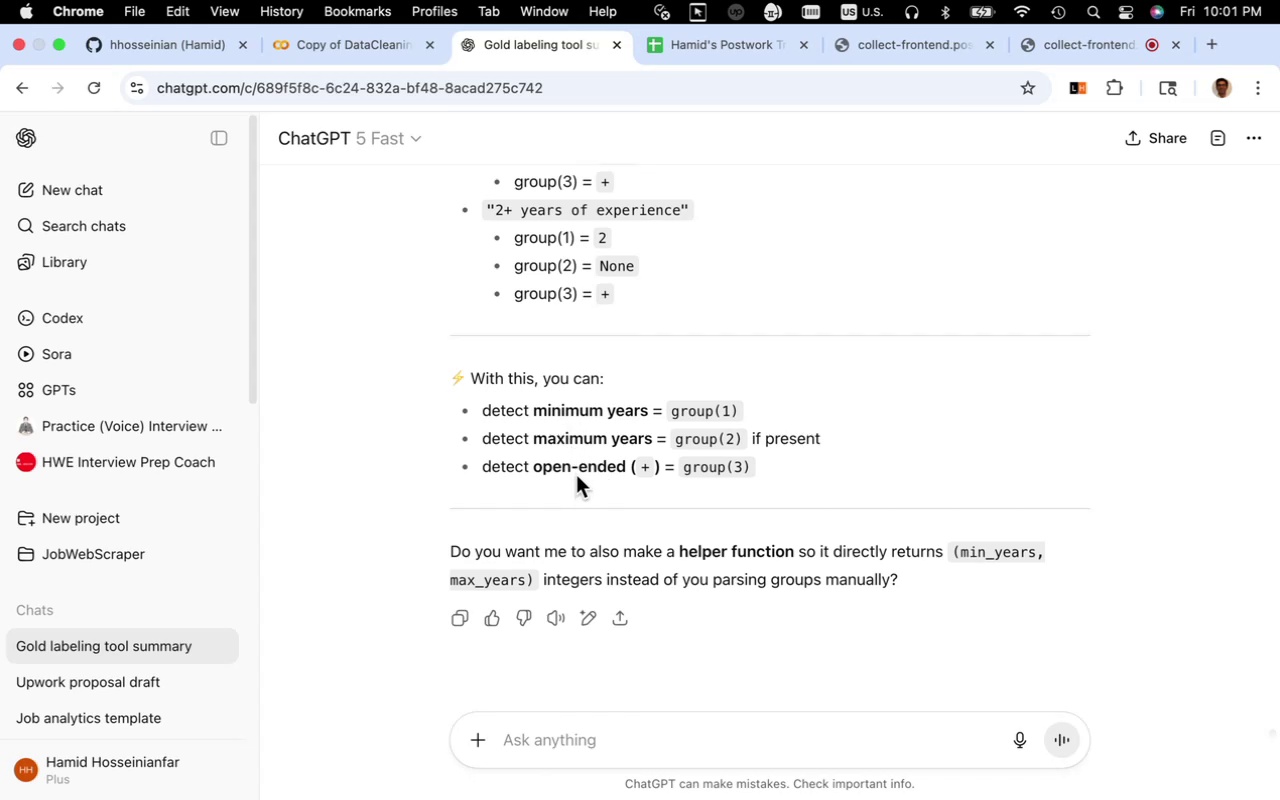 
scroll: coordinate [597, 474], scroll_direction: up, amount: 20.0
 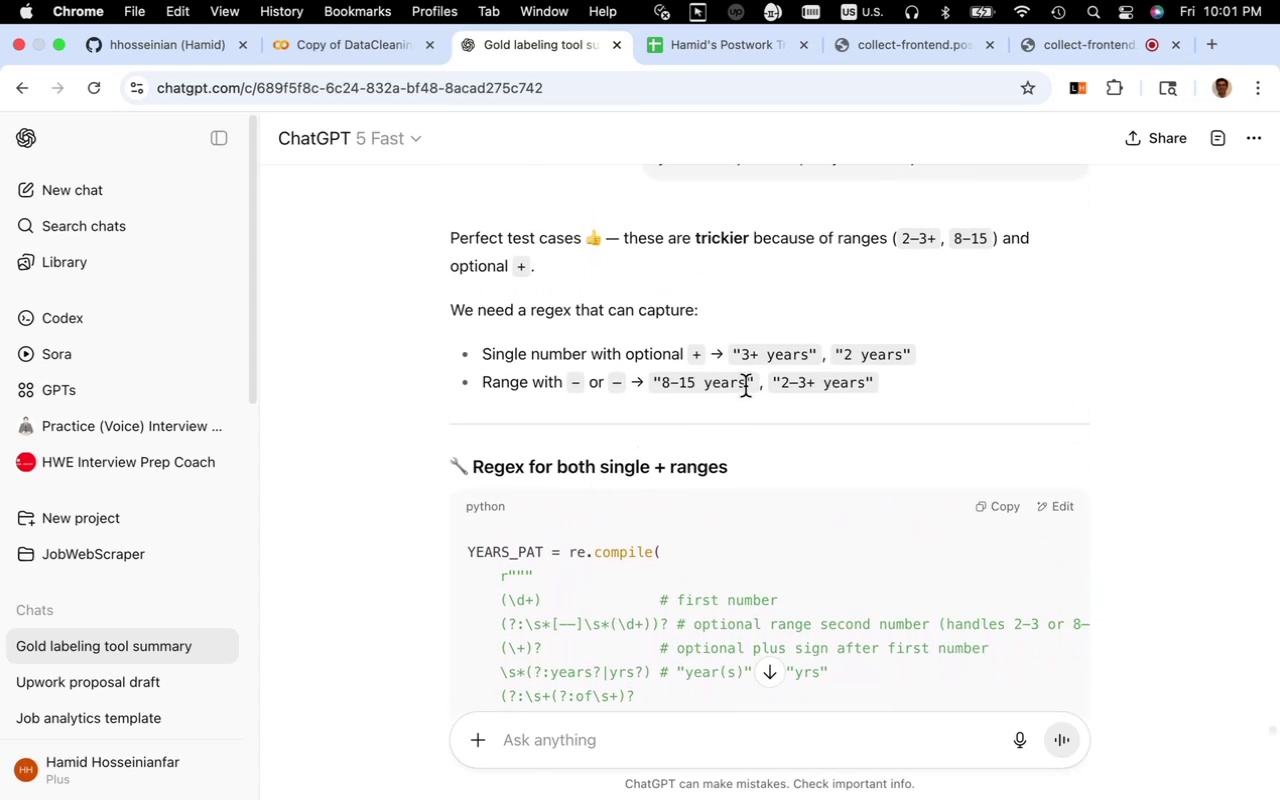 
left_click_drag(start_coordinate=[748, 385], to_coordinate=[662, 388])
 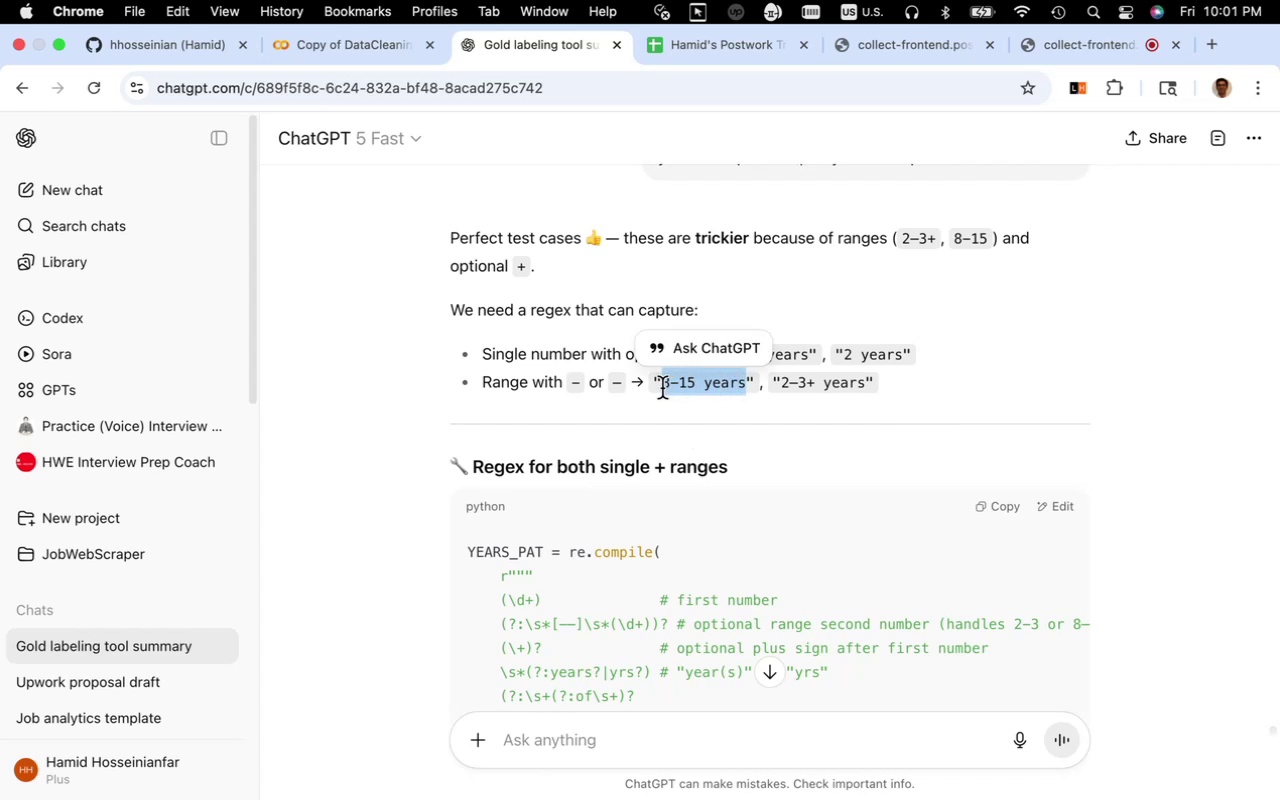 
key(Meta+C)
 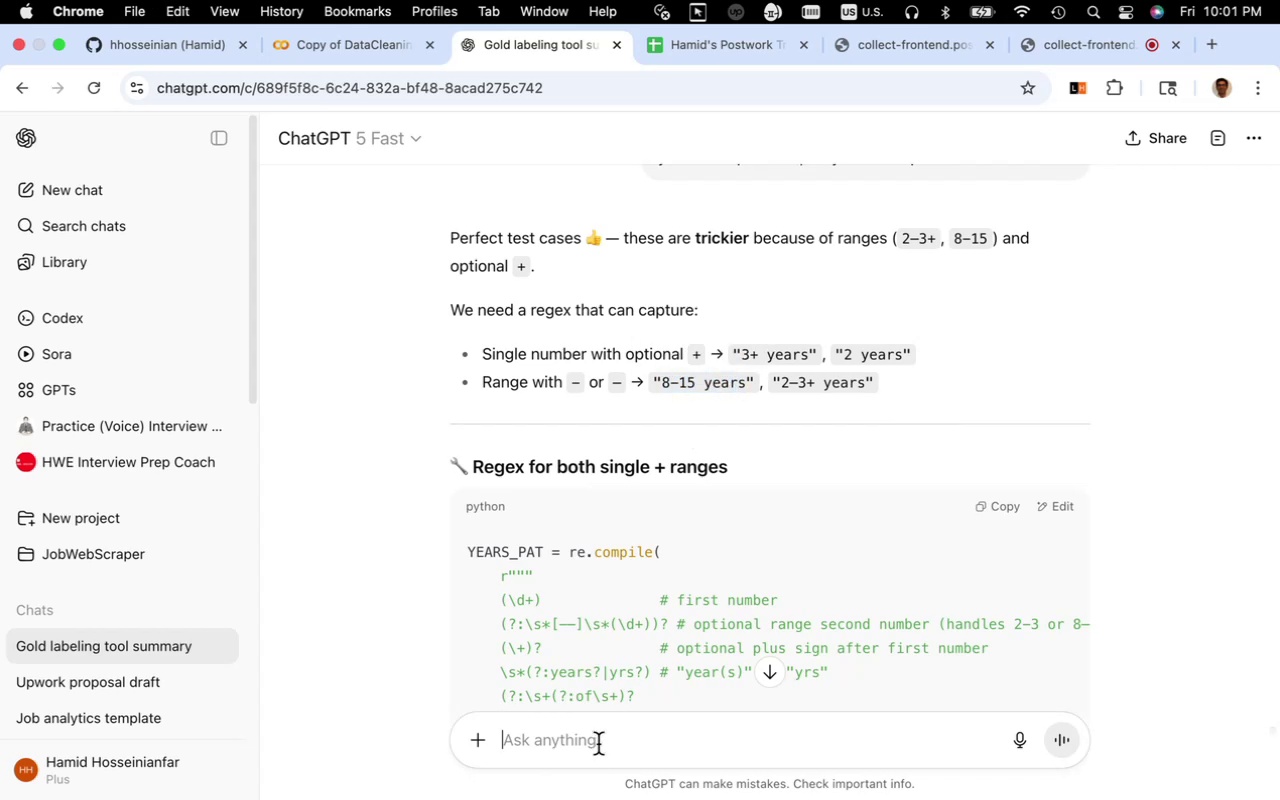 
type(from )
 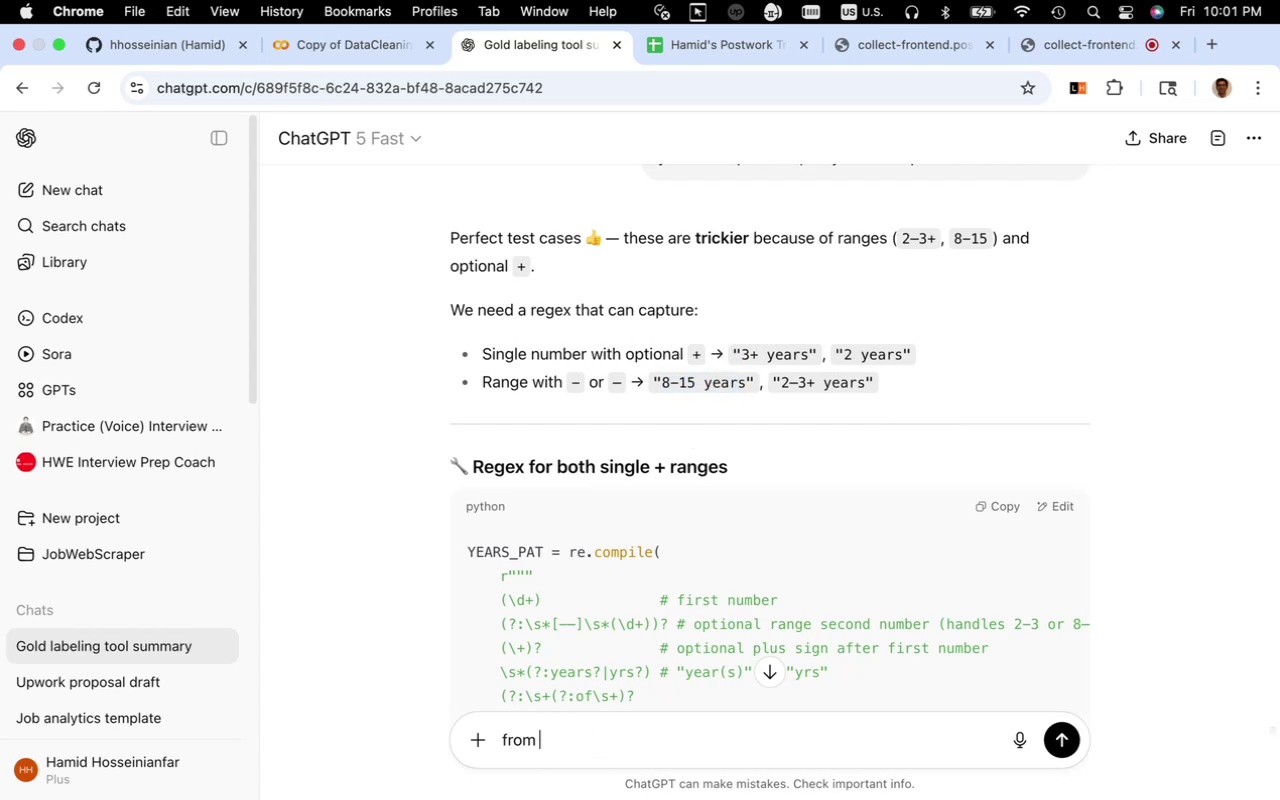 
key(Meta+CommandLeft)
 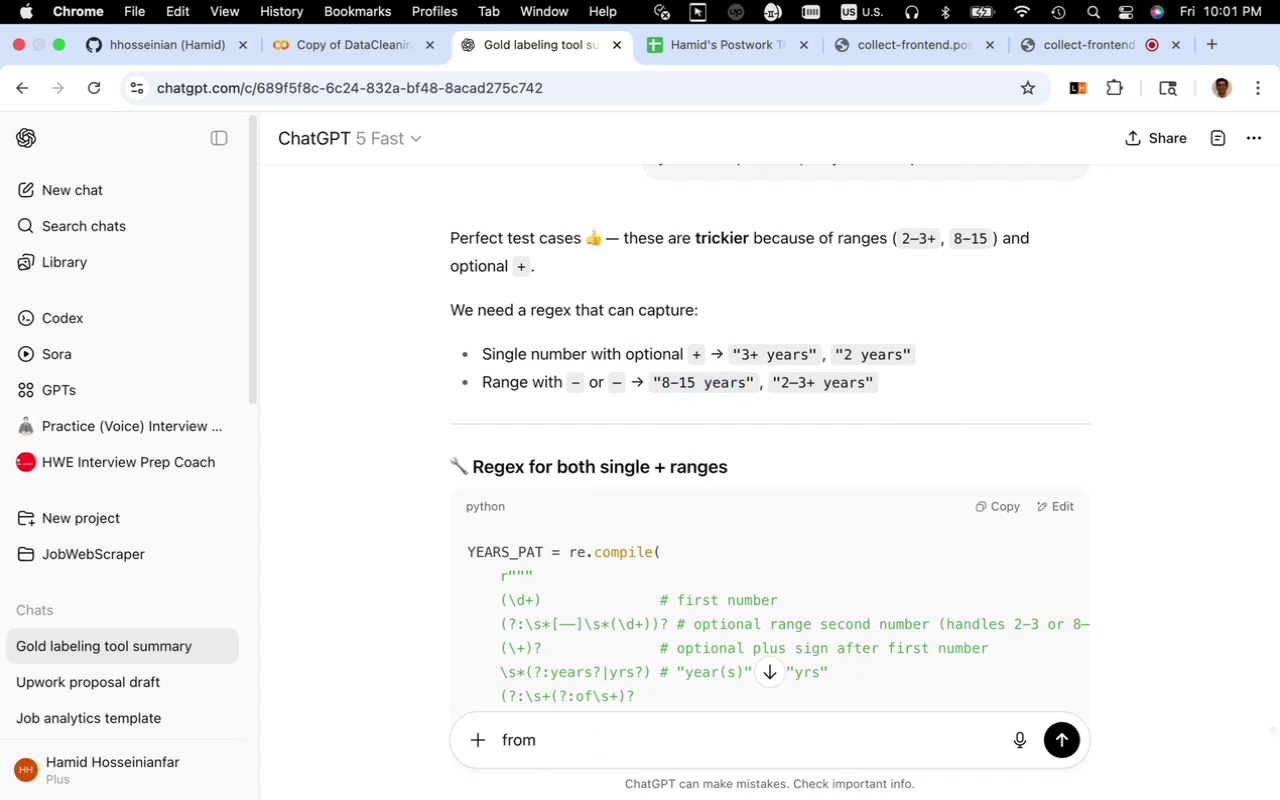 
key(Meta+V)
 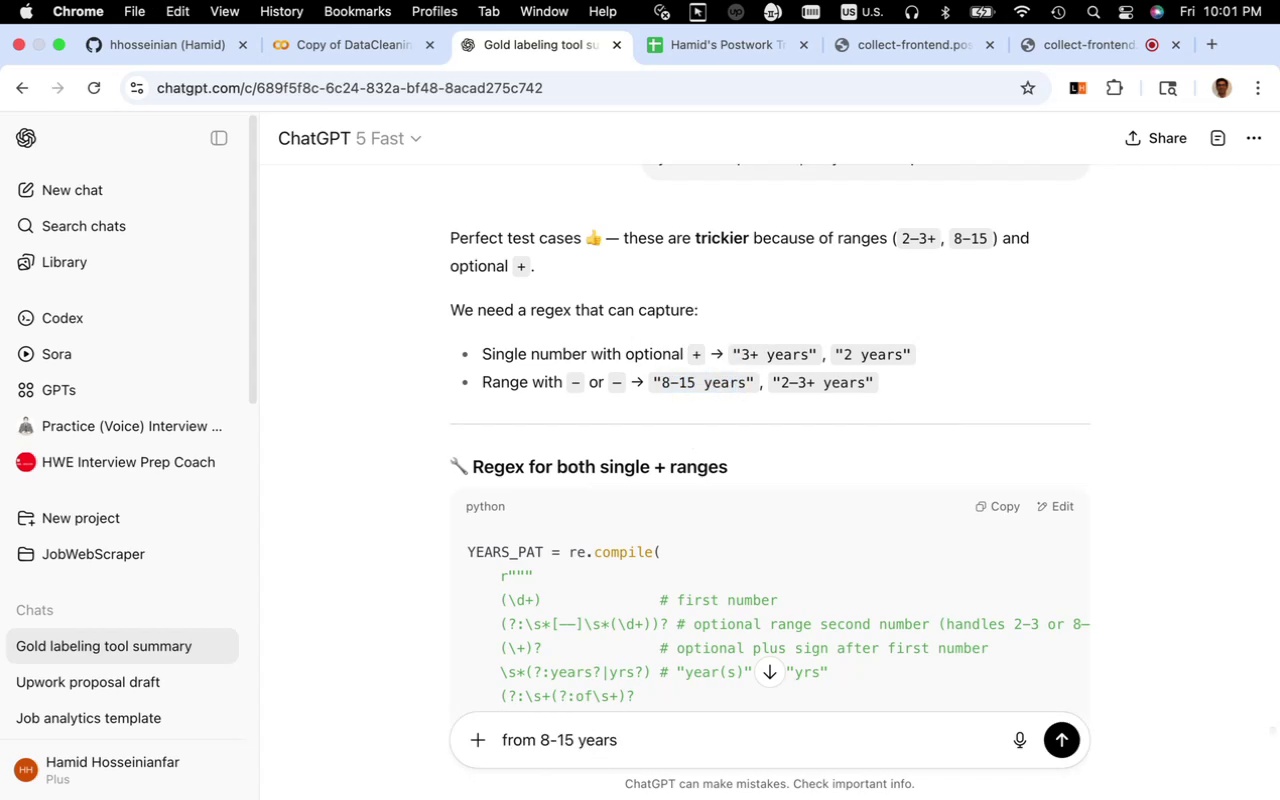 
type( select 8)
 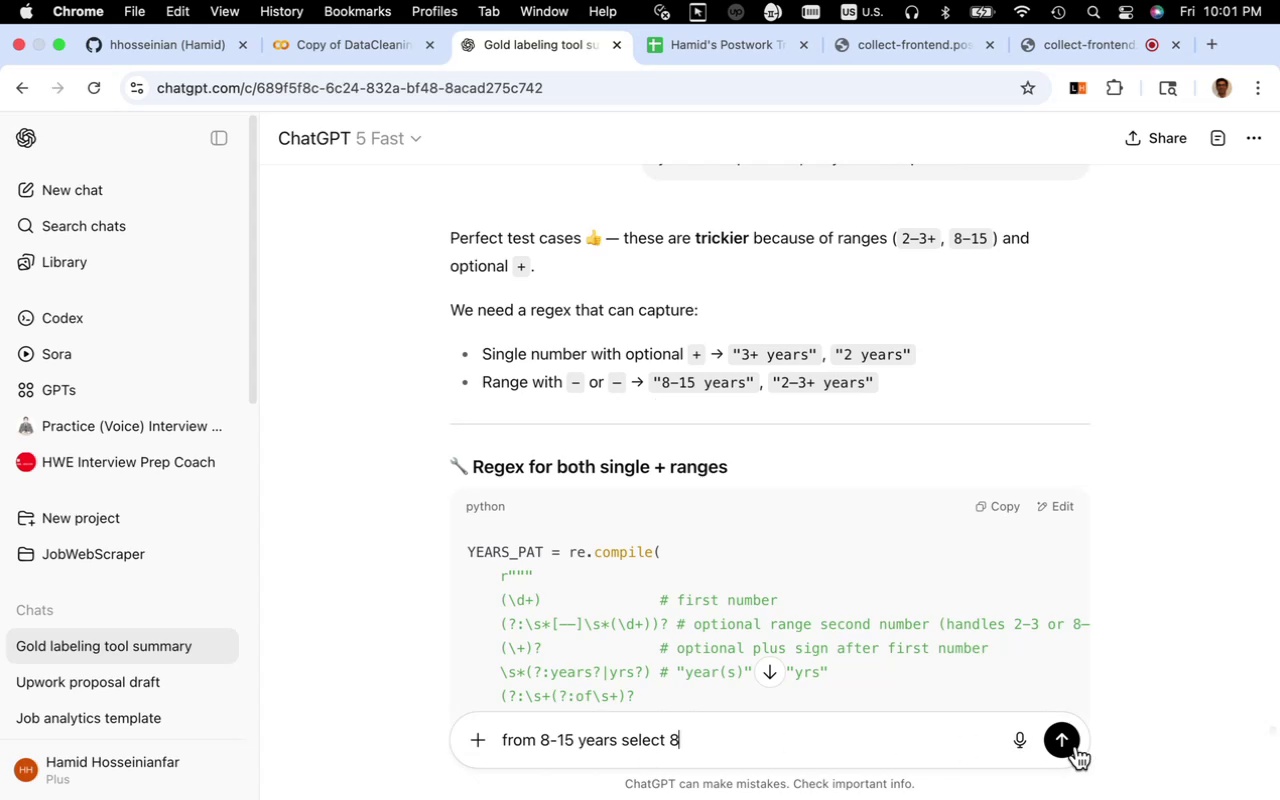 
left_click([1069, 743])
 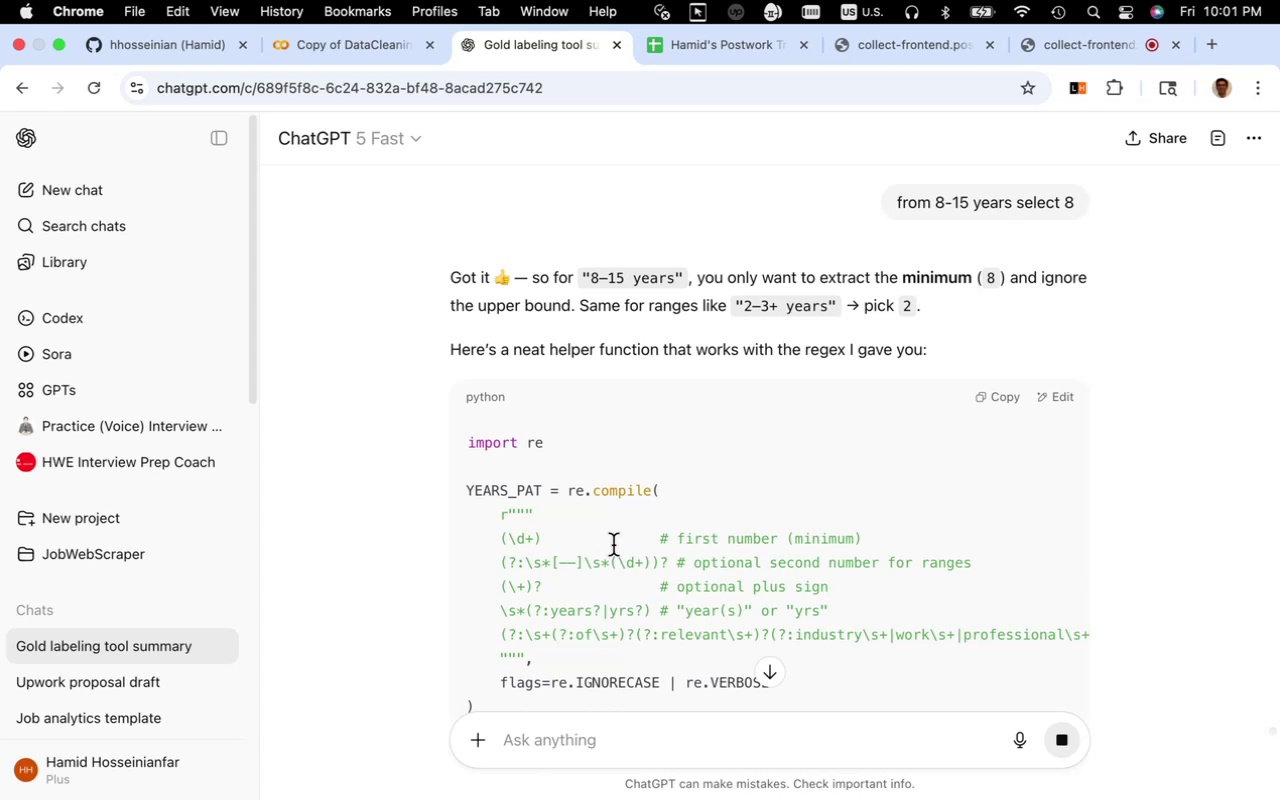 
wait(13.12)
 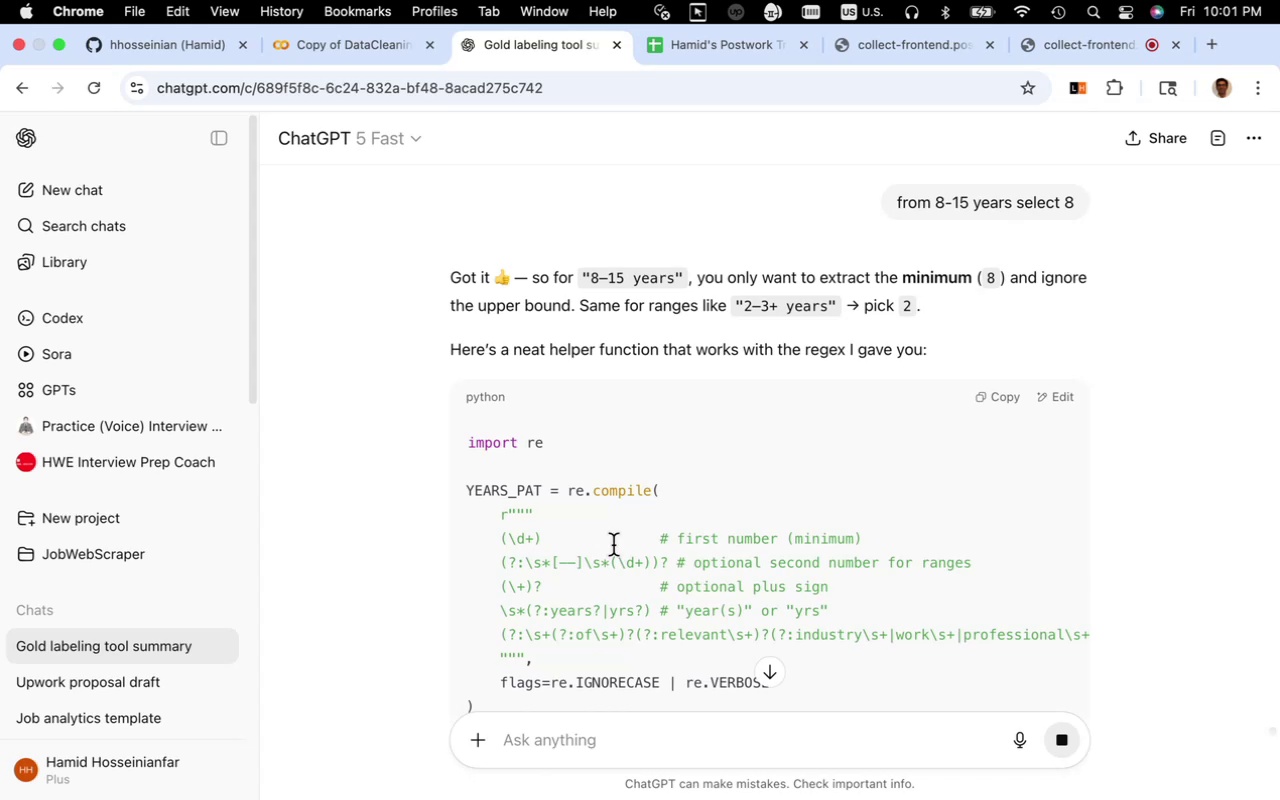 
scroll: coordinate [615, 544], scroll_direction: down, amount: 25.0
 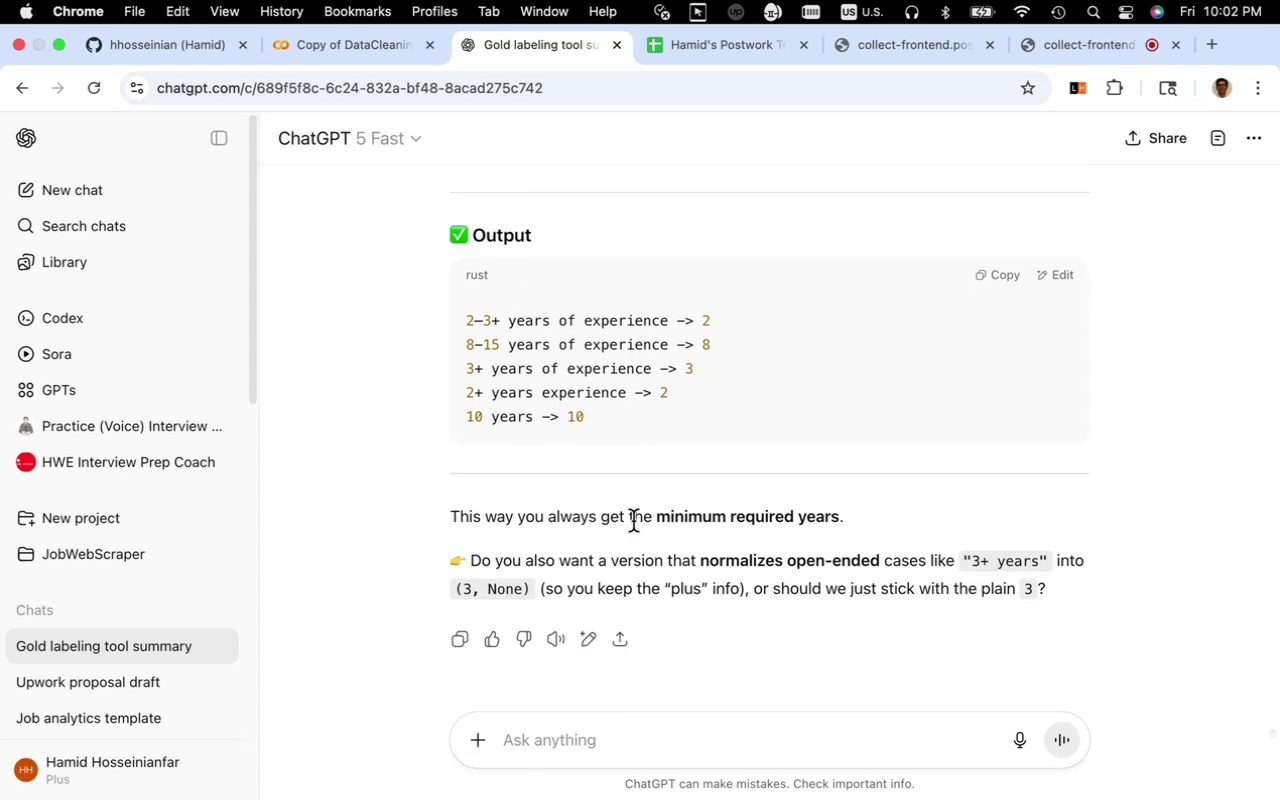 
wait(11.86)
 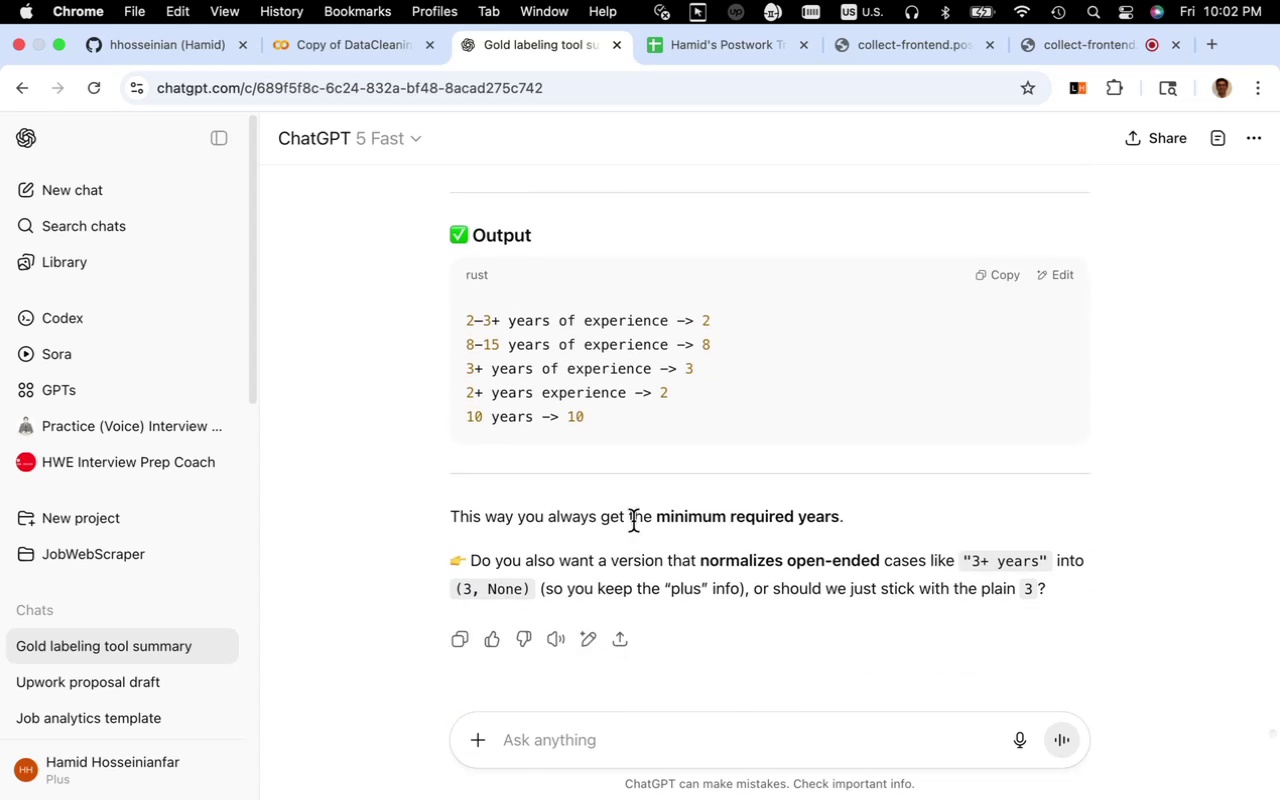 
scroll: coordinate [625, 535], scroll_direction: up, amount: 15.0
 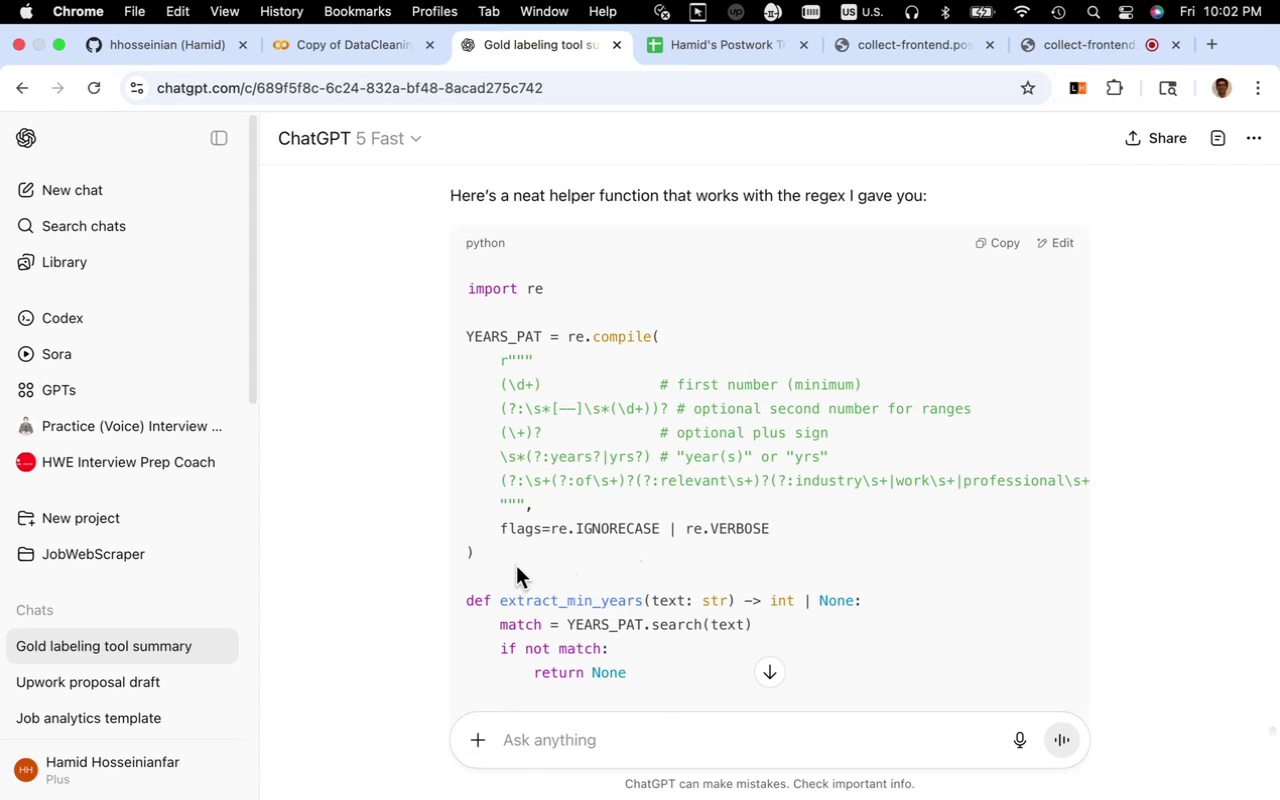 
left_click_drag(start_coordinate=[494, 555], to_coordinate=[466, 344])
 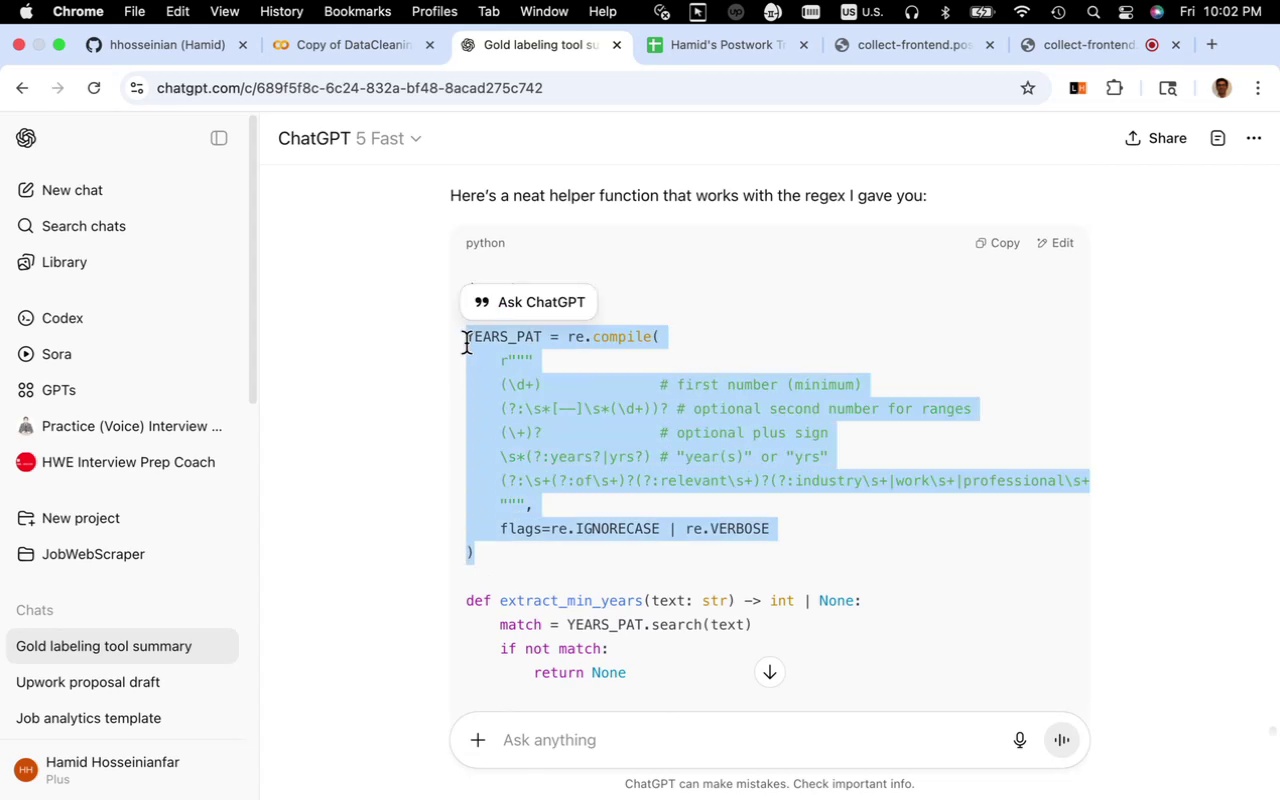 
key(Meta+C)
 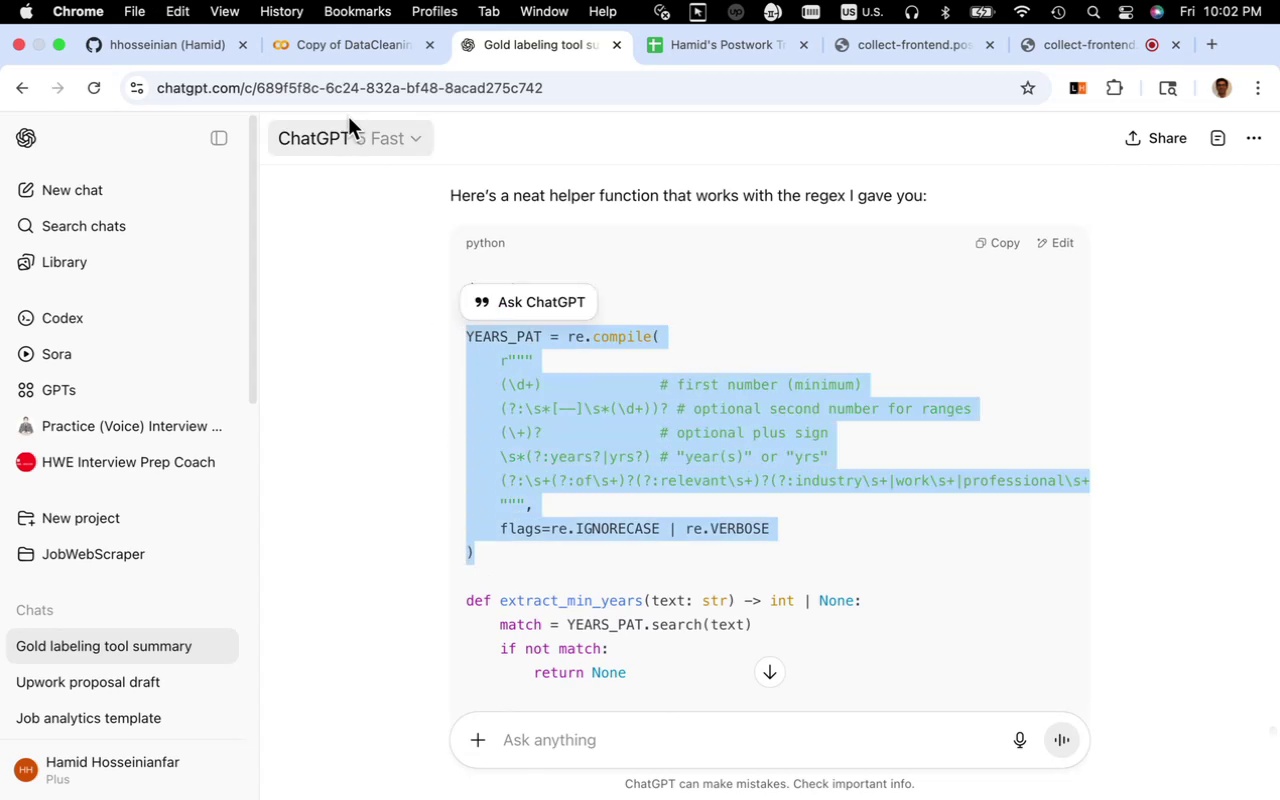 
mouse_move([378, 95])
 